 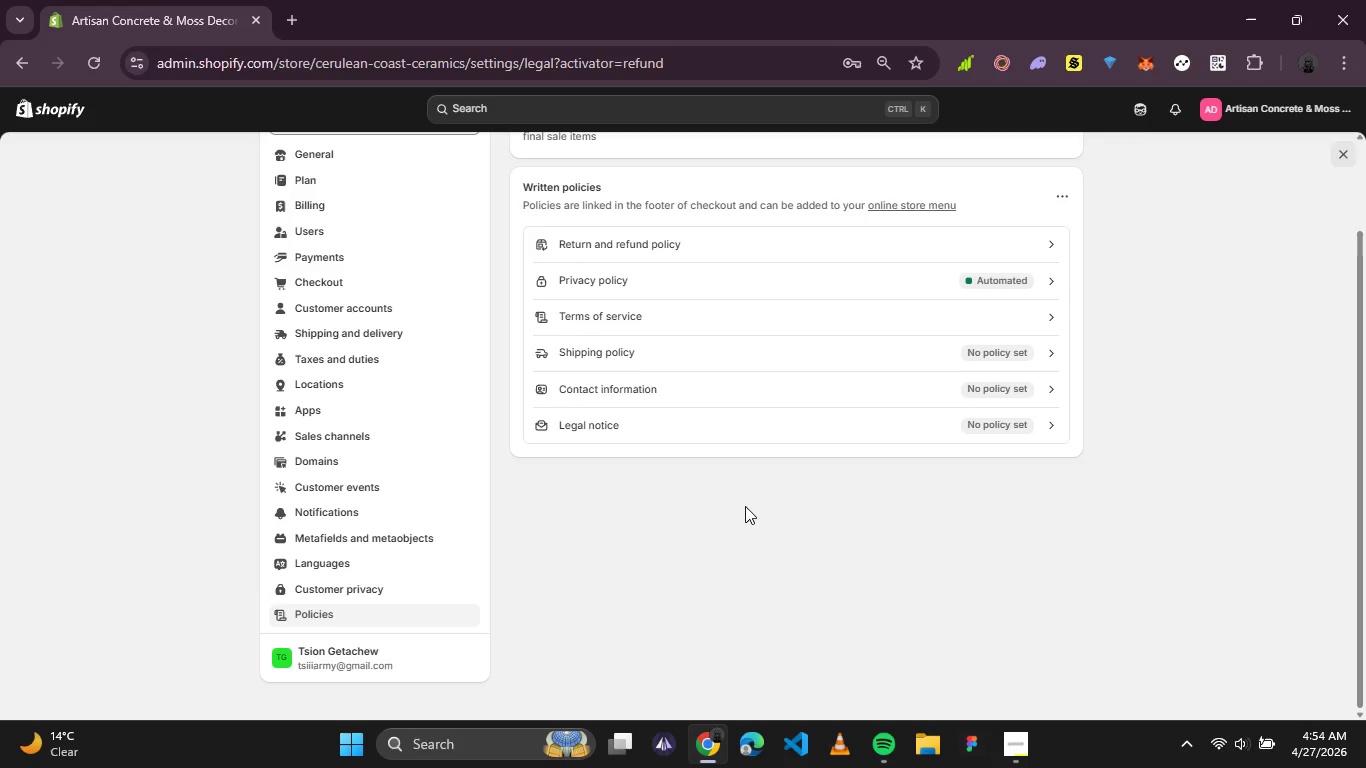 
scroll: coordinate [745, 506], scroll_direction: up, amount: 5.0
 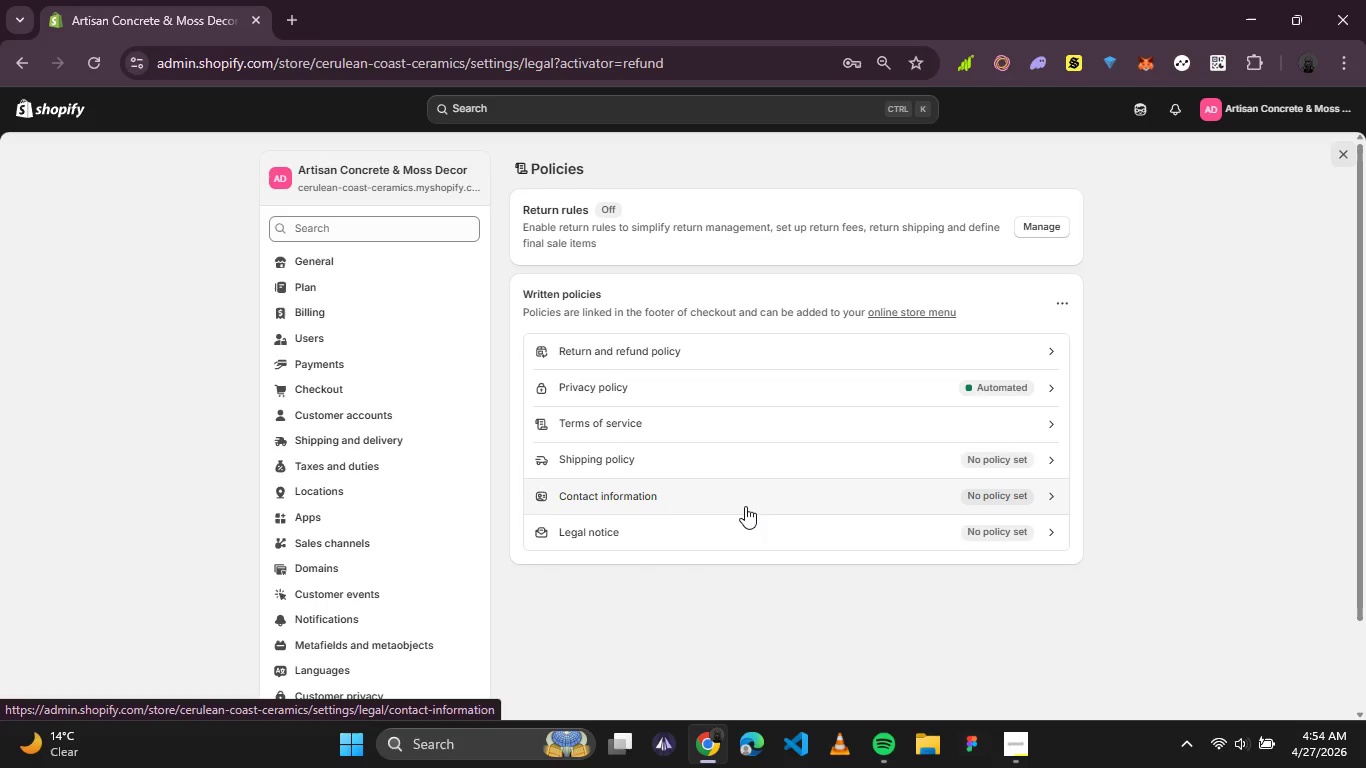 
wait(13.59)
 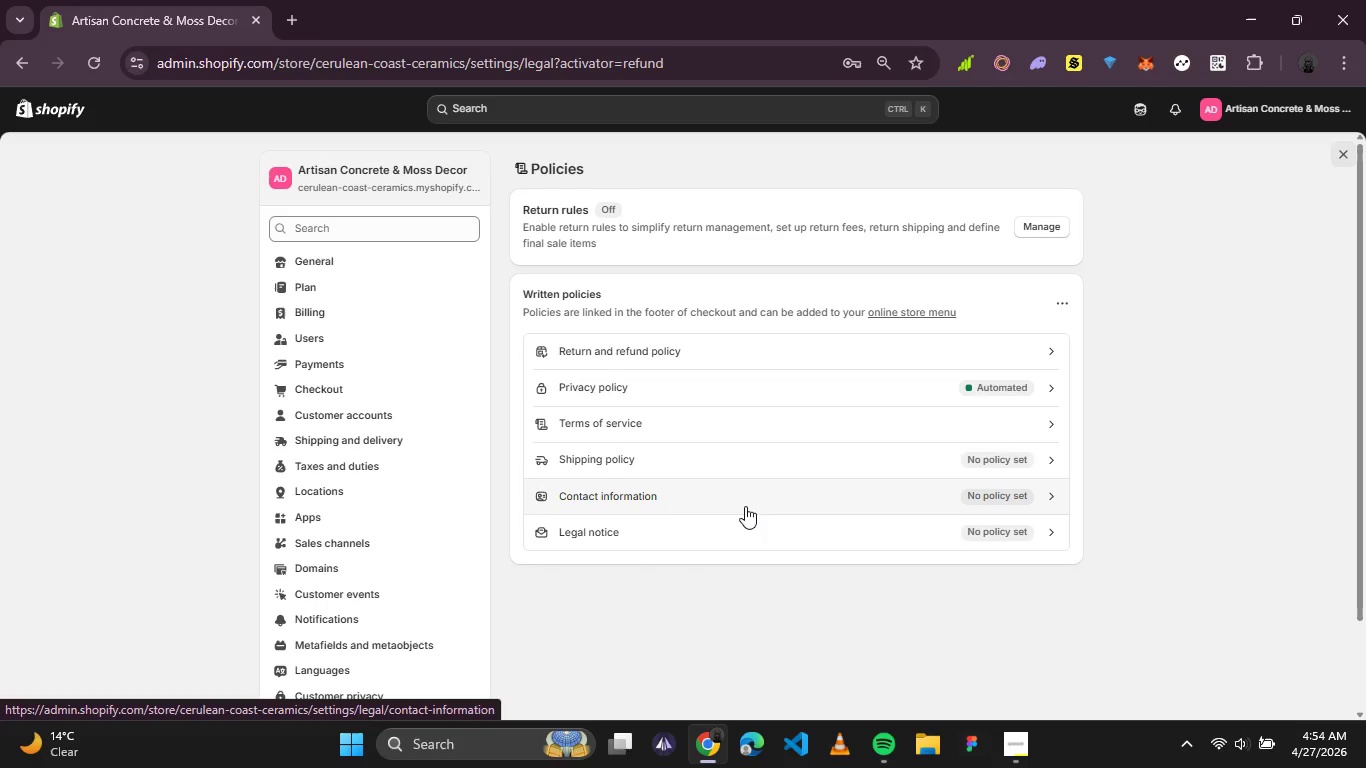 
scroll: coordinate [1192, 414], scroll_direction: up, amount: 2.0
 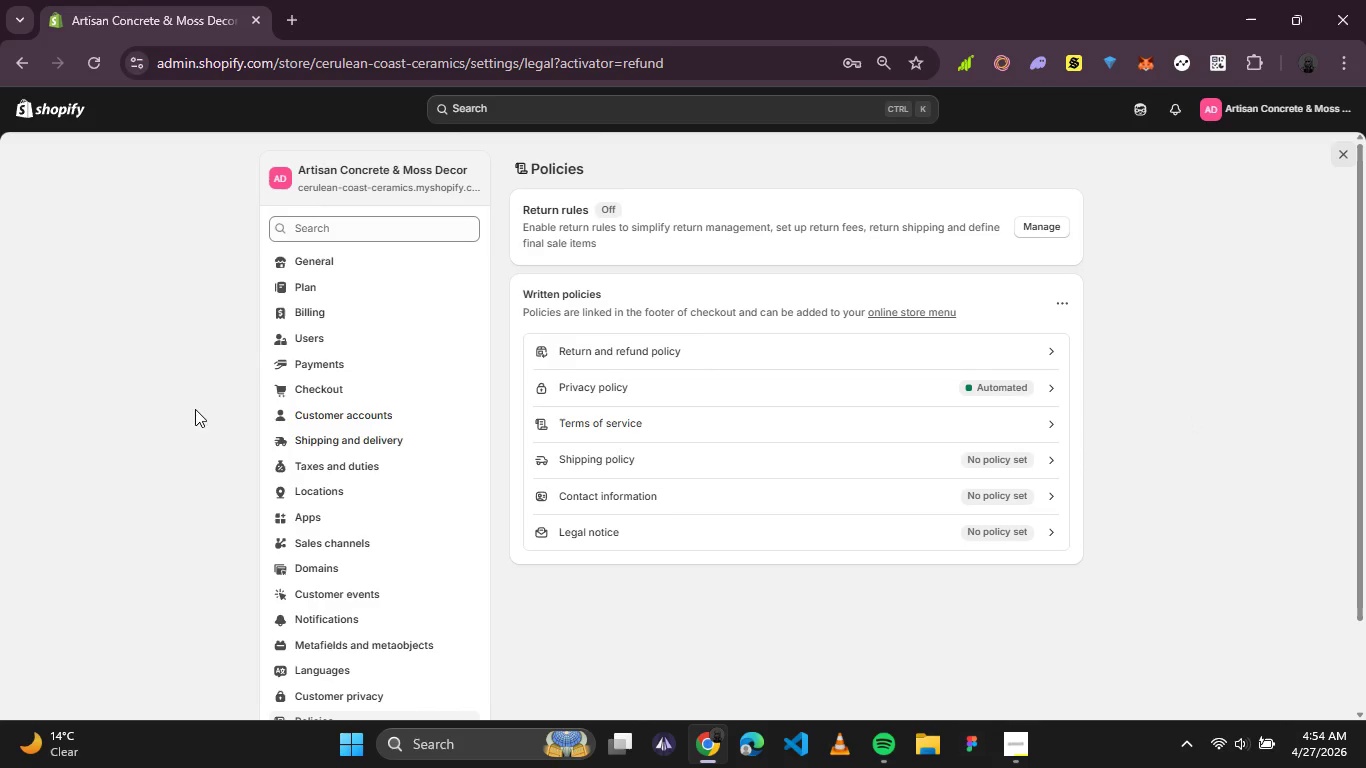 
scroll: coordinate [314, 553], scroll_direction: down, amount: 2.0
 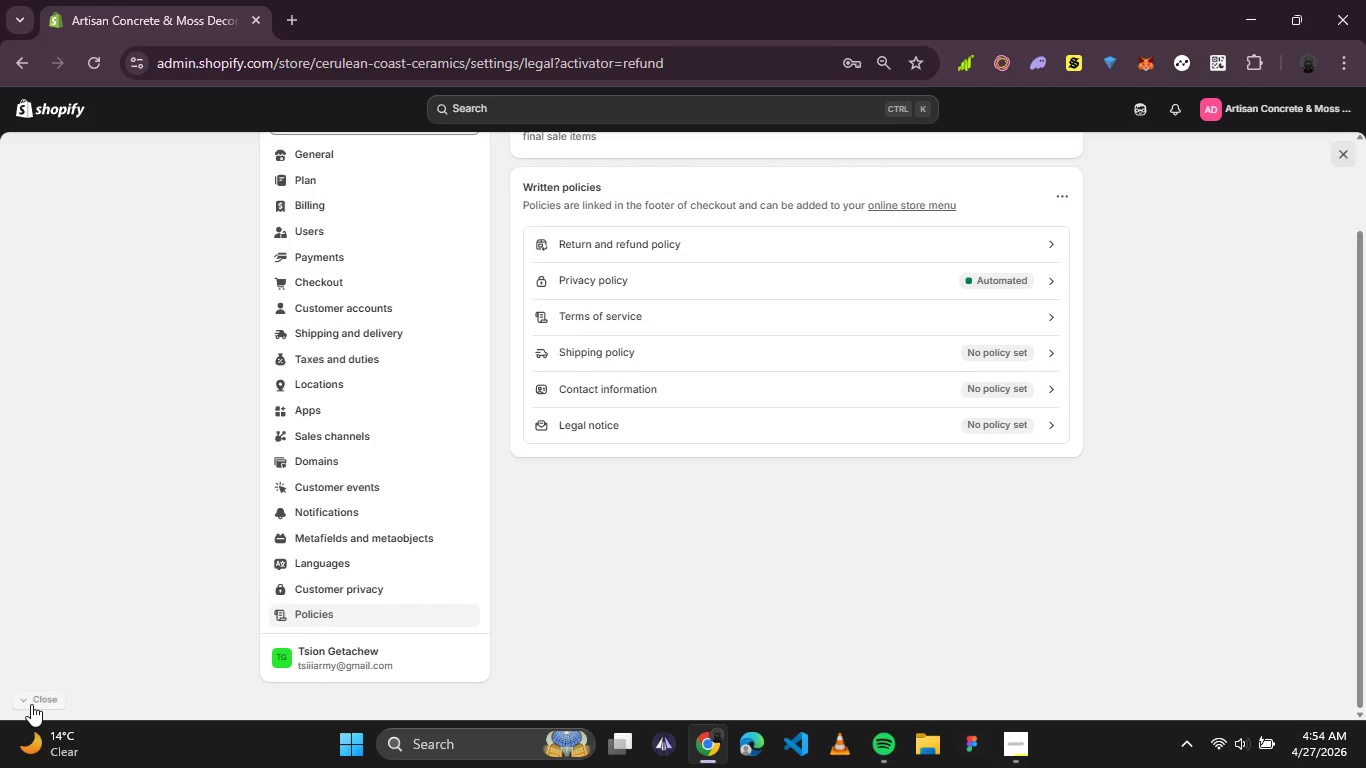 
left_click([31, 702])
 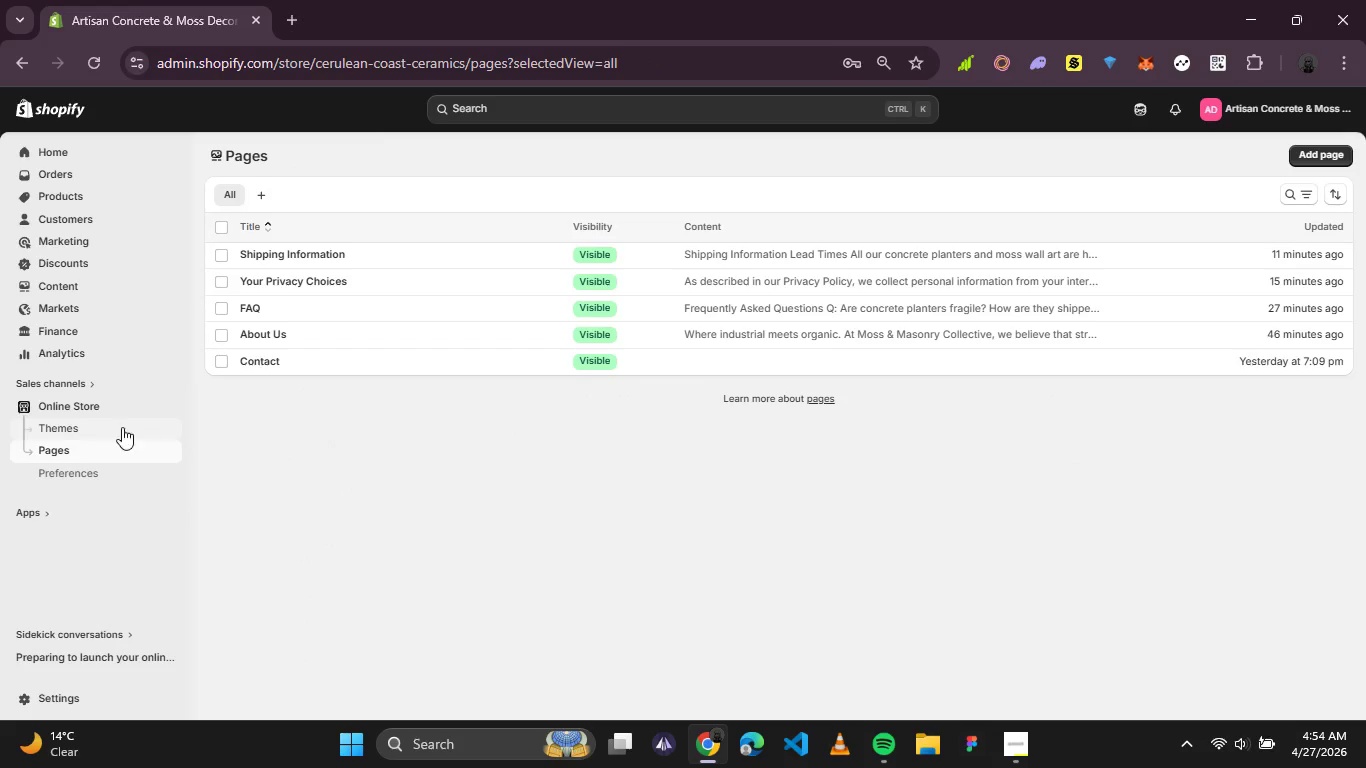 
left_click([90, 409])
 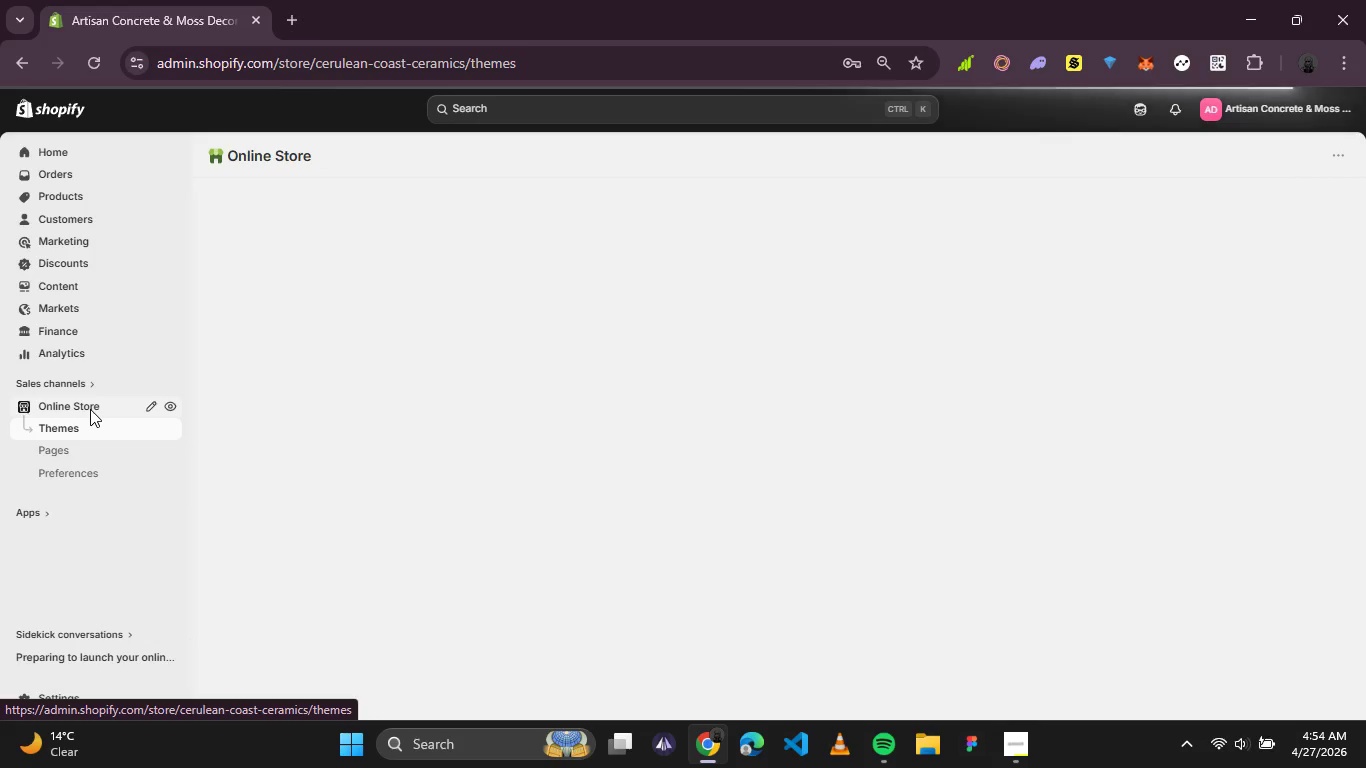 
wait(12.19)
 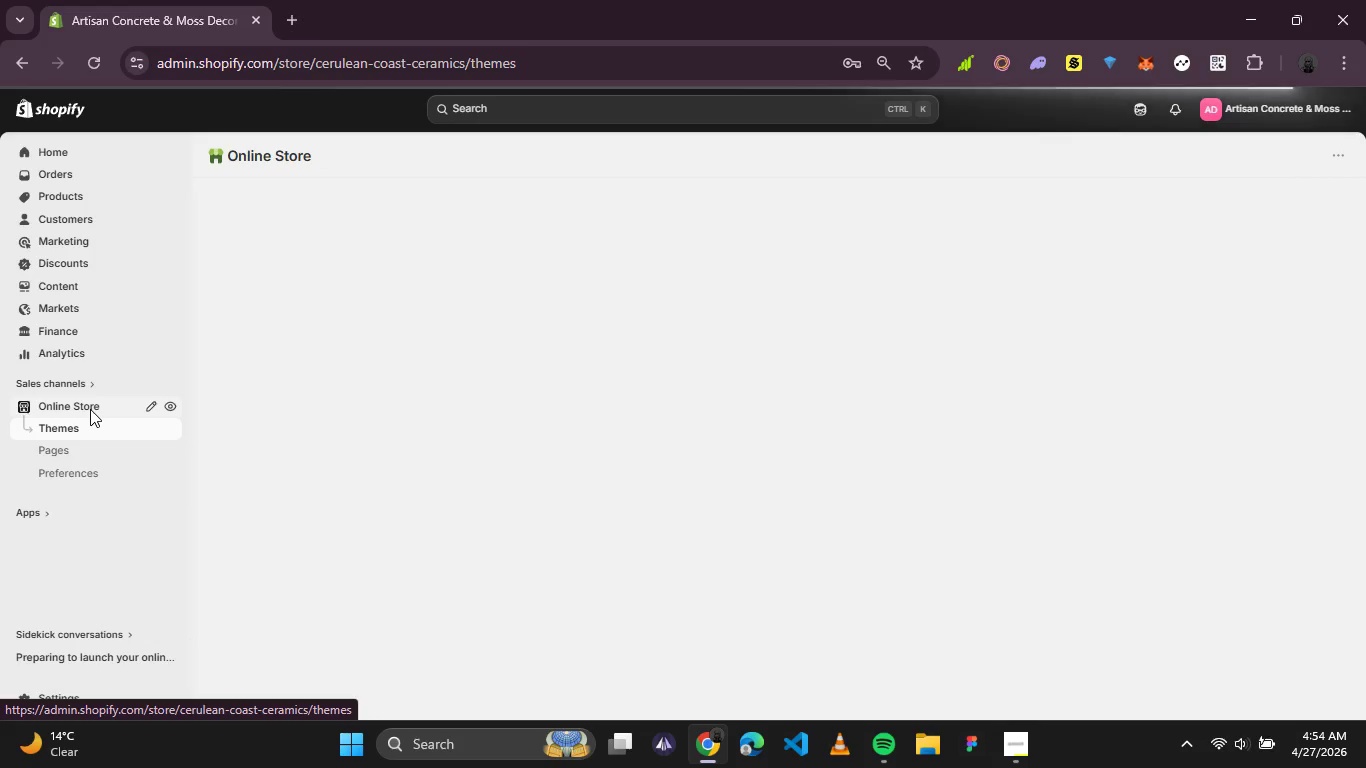 
scroll: coordinate [560, 450], scroll_direction: down, amount: 8.0
 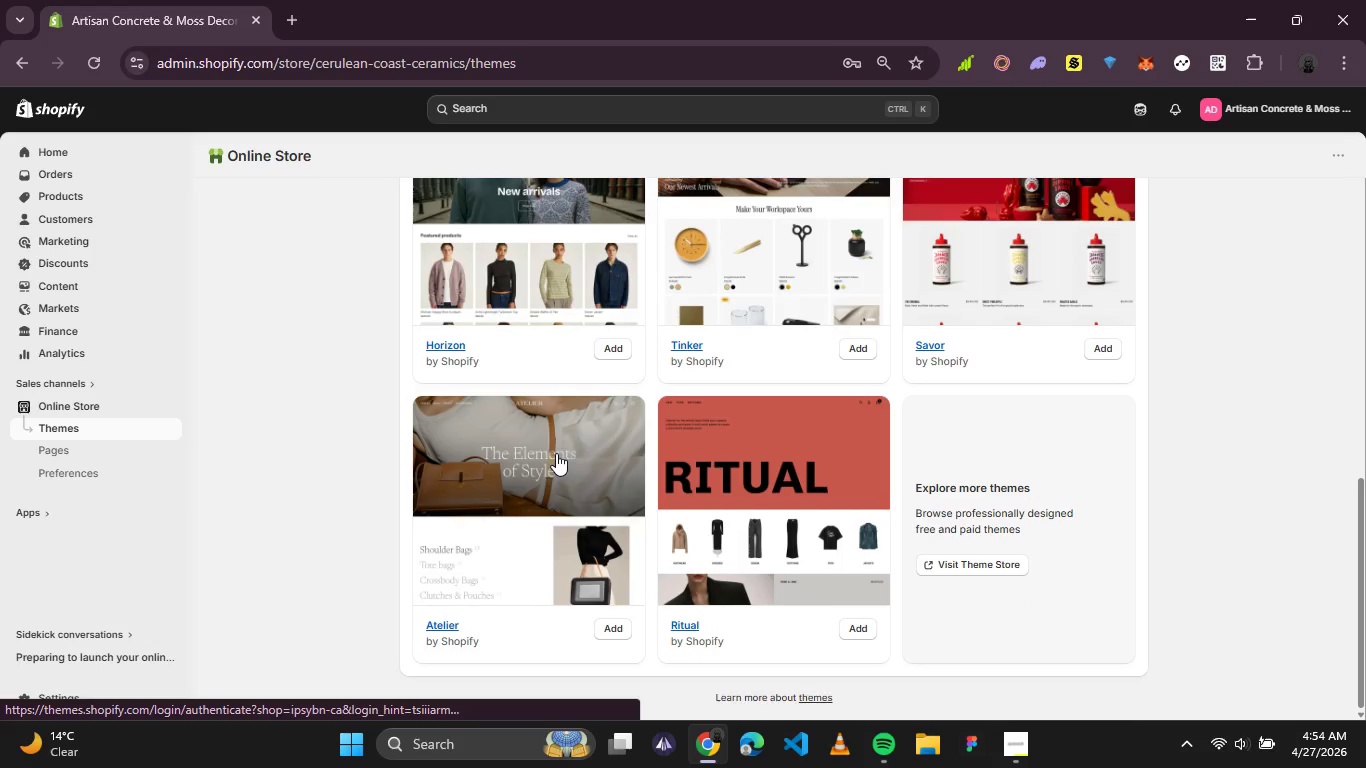 
scroll: coordinate [555, 454], scroll_direction: up, amount: 7.0
 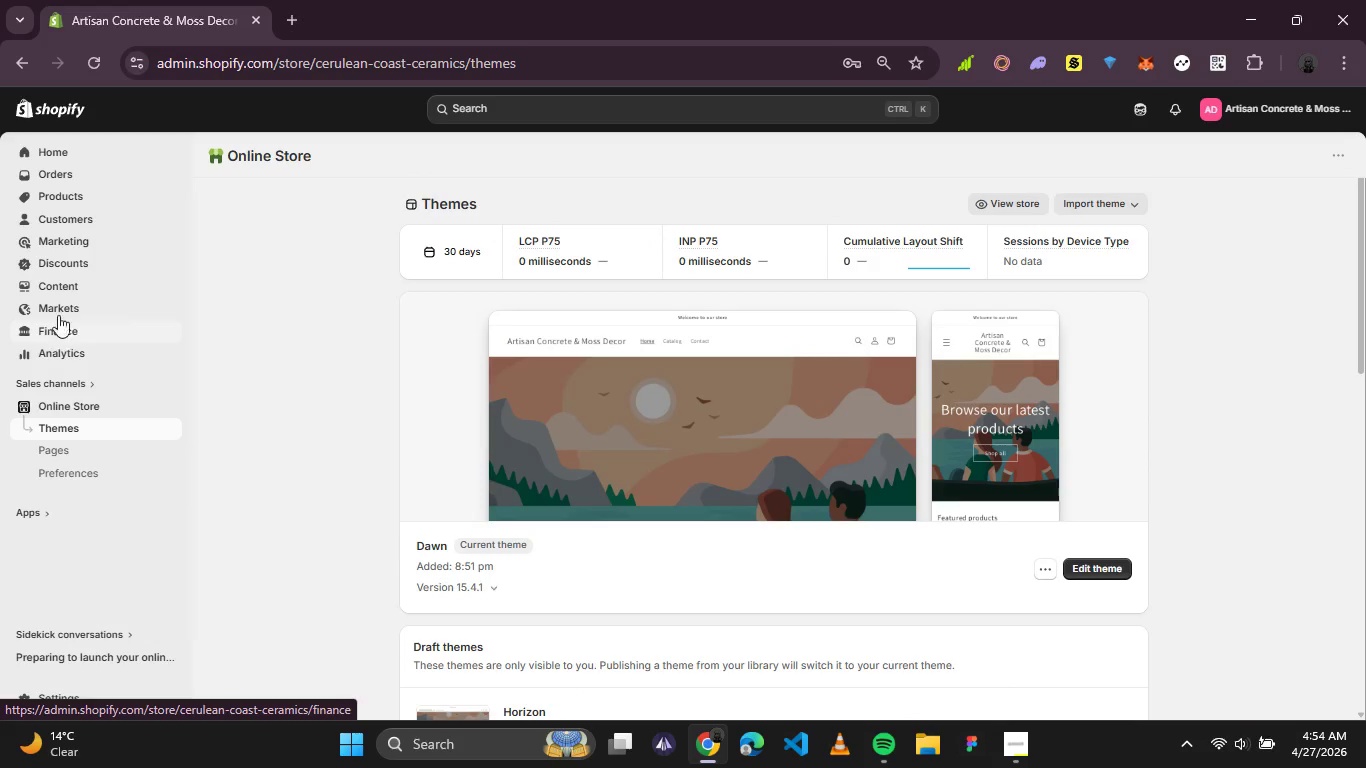 
left_click([63, 293])
 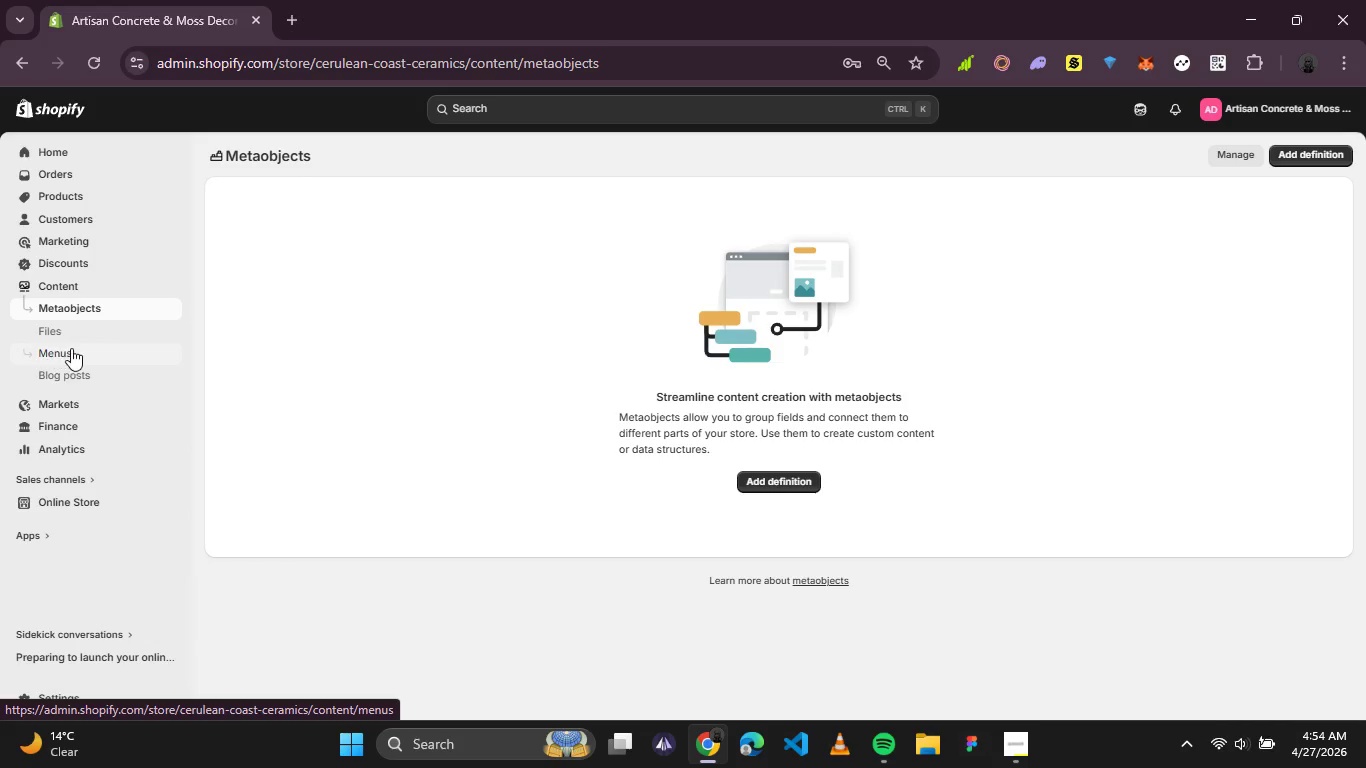 
left_click([72, 372])
 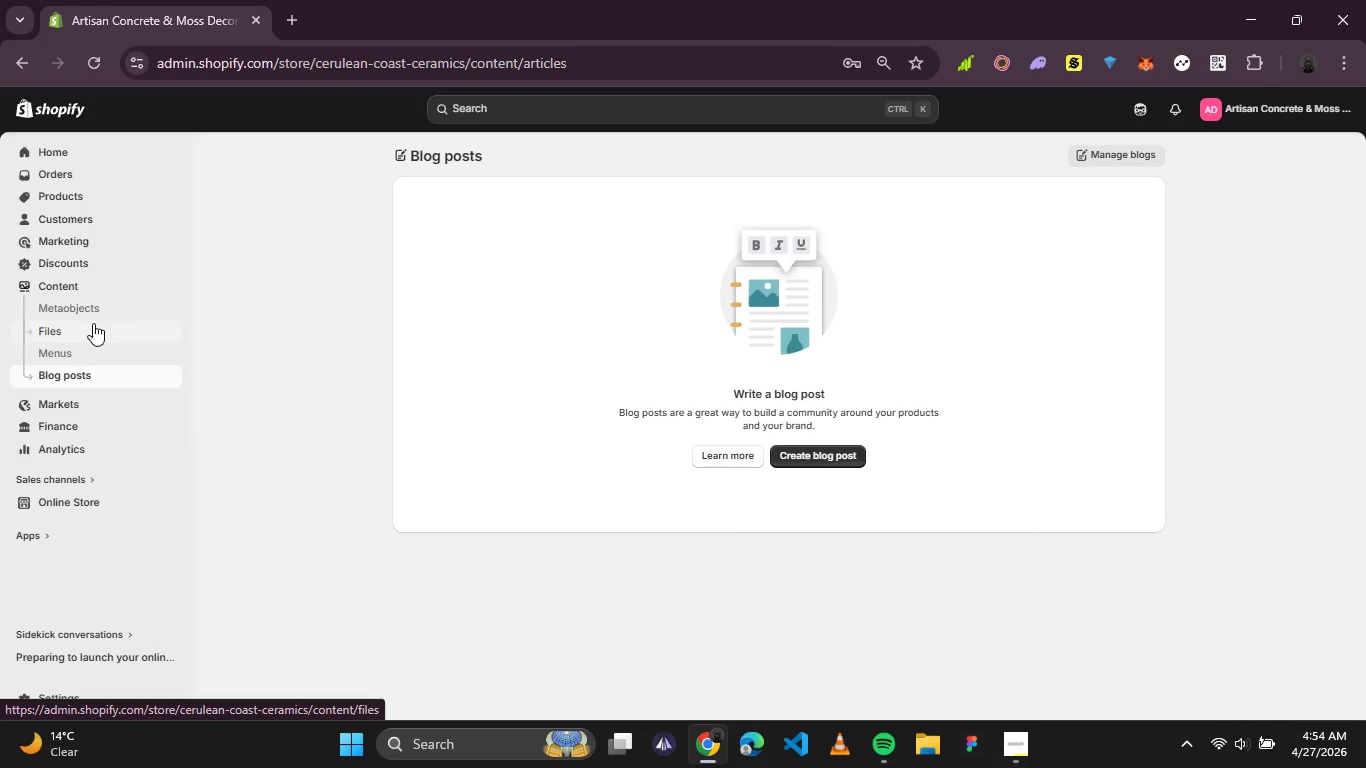 
wait(5.02)
 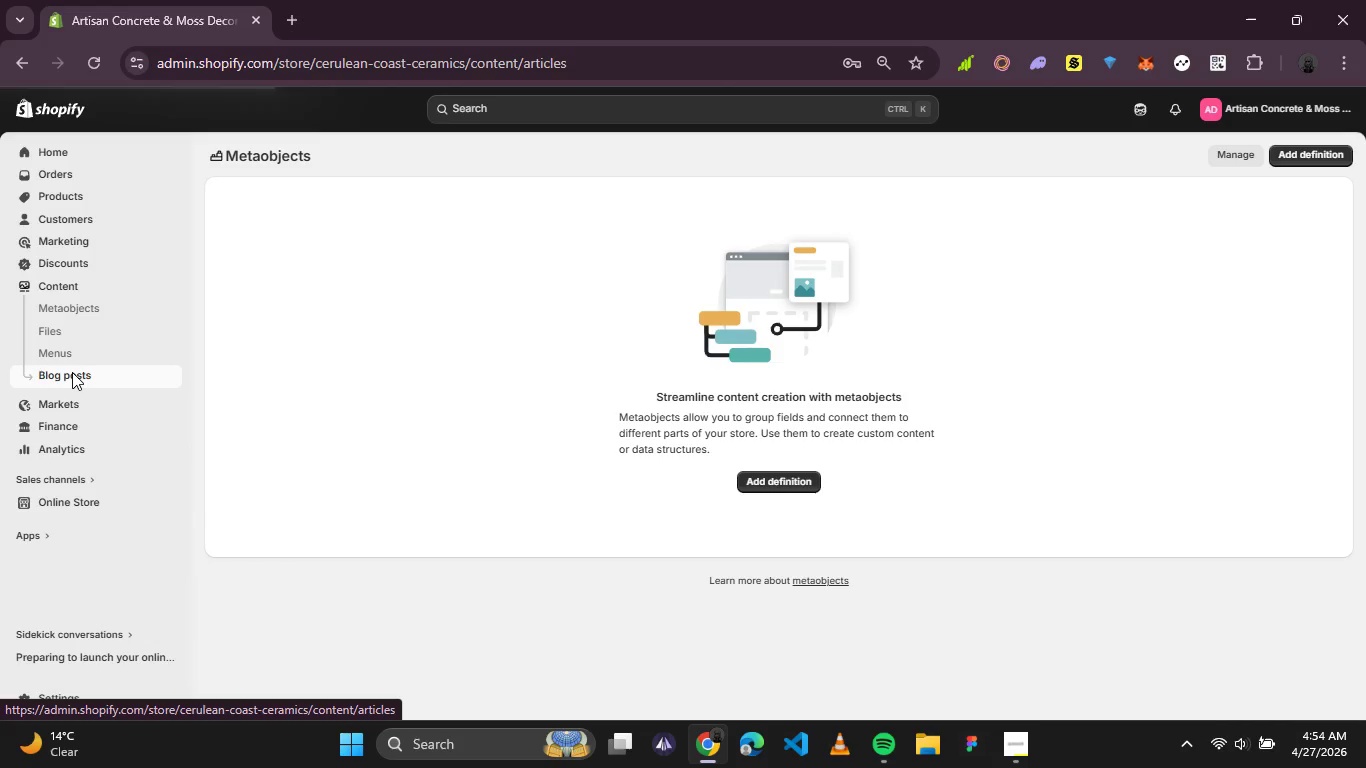 
left_click([75, 349])
 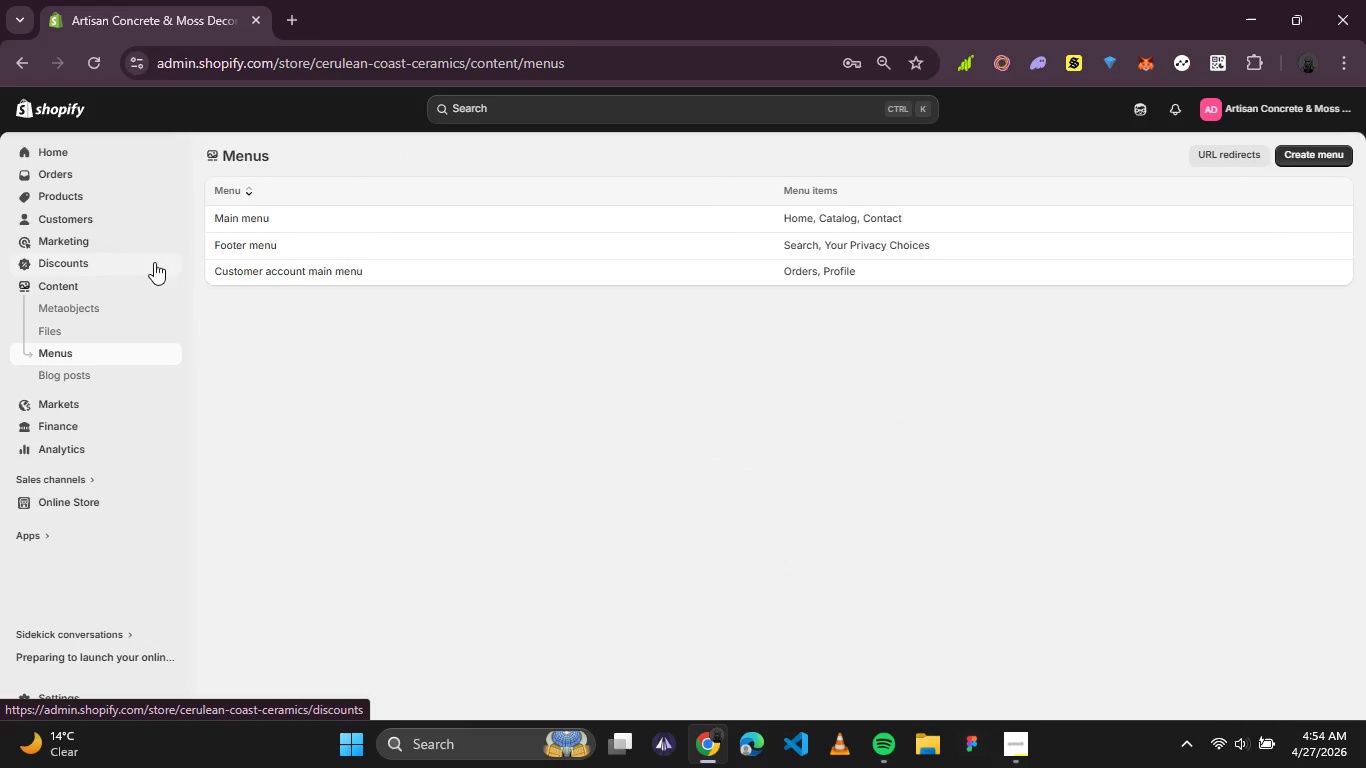 
left_click([266, 247])
 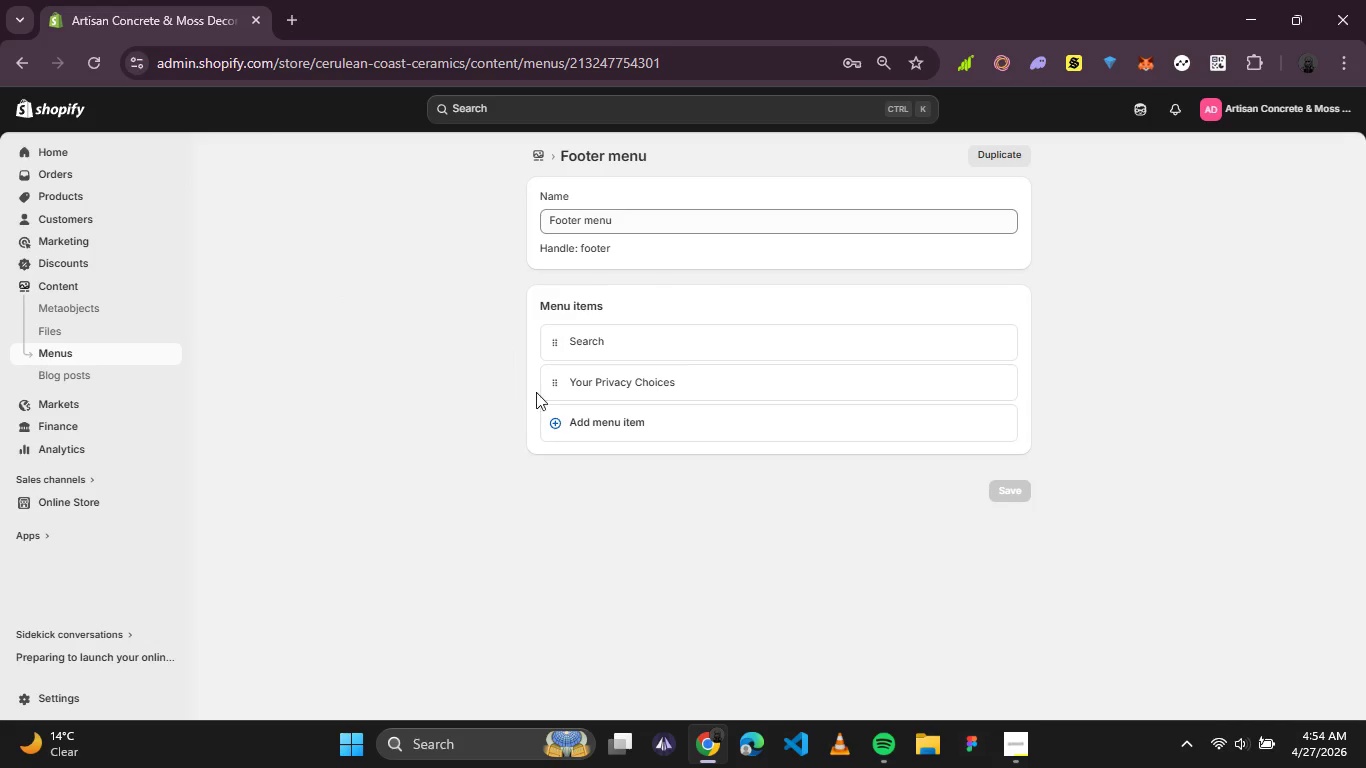 
left_click([552, 425])
 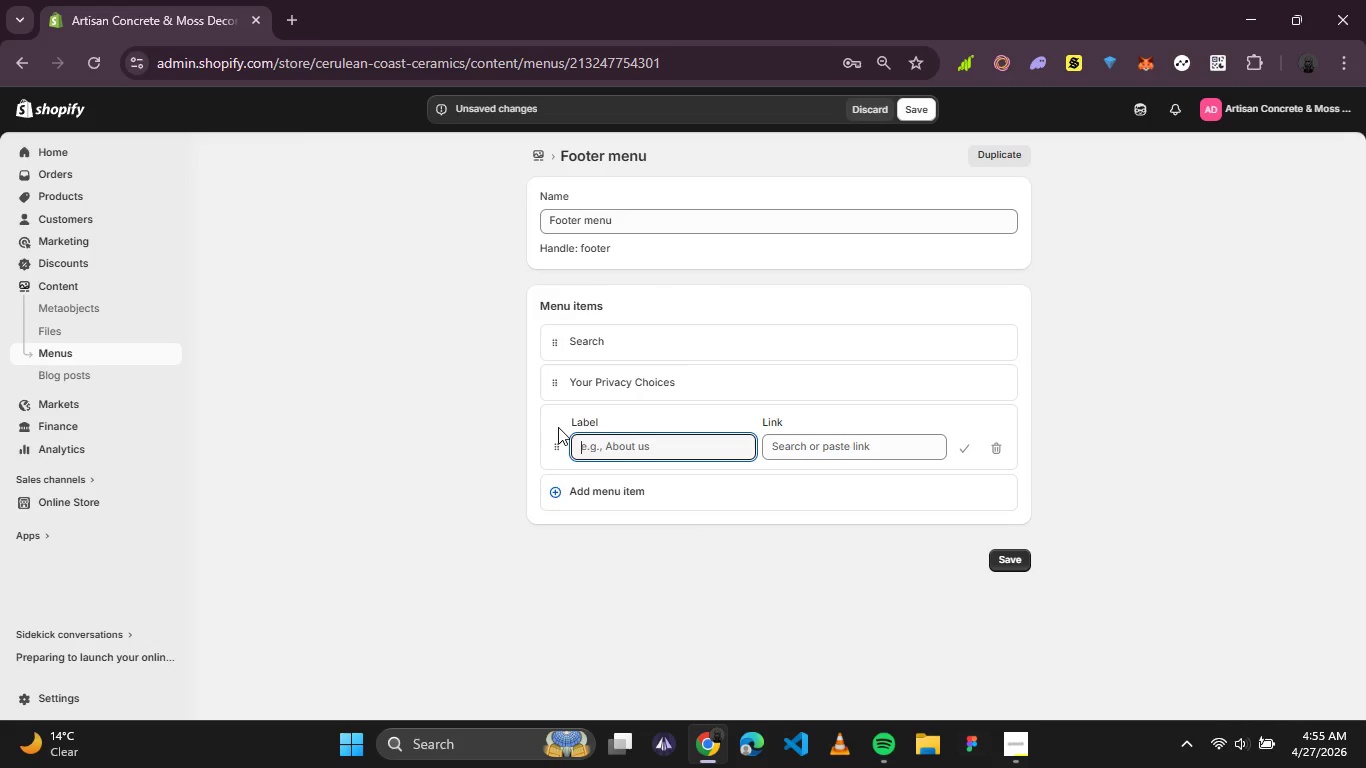 
type(About Us)
 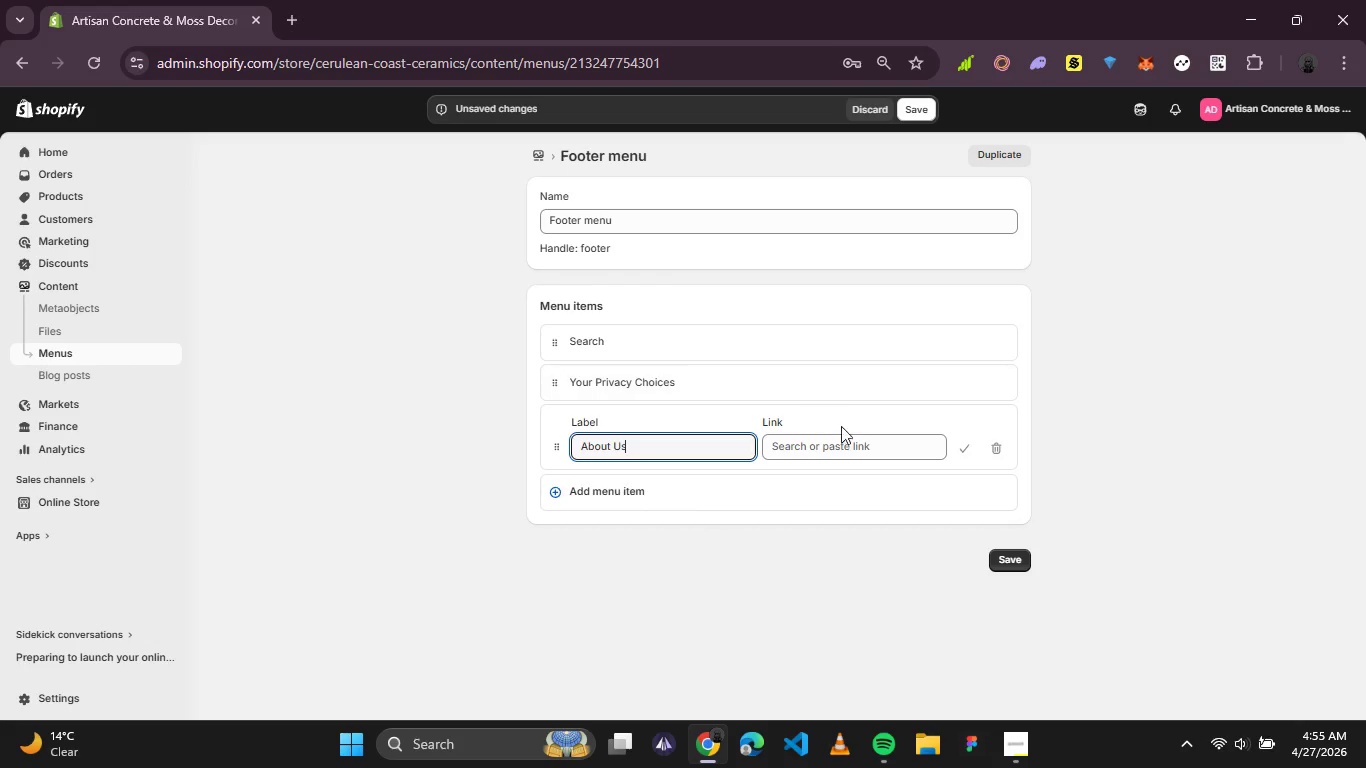 
left_click([862, 442])
 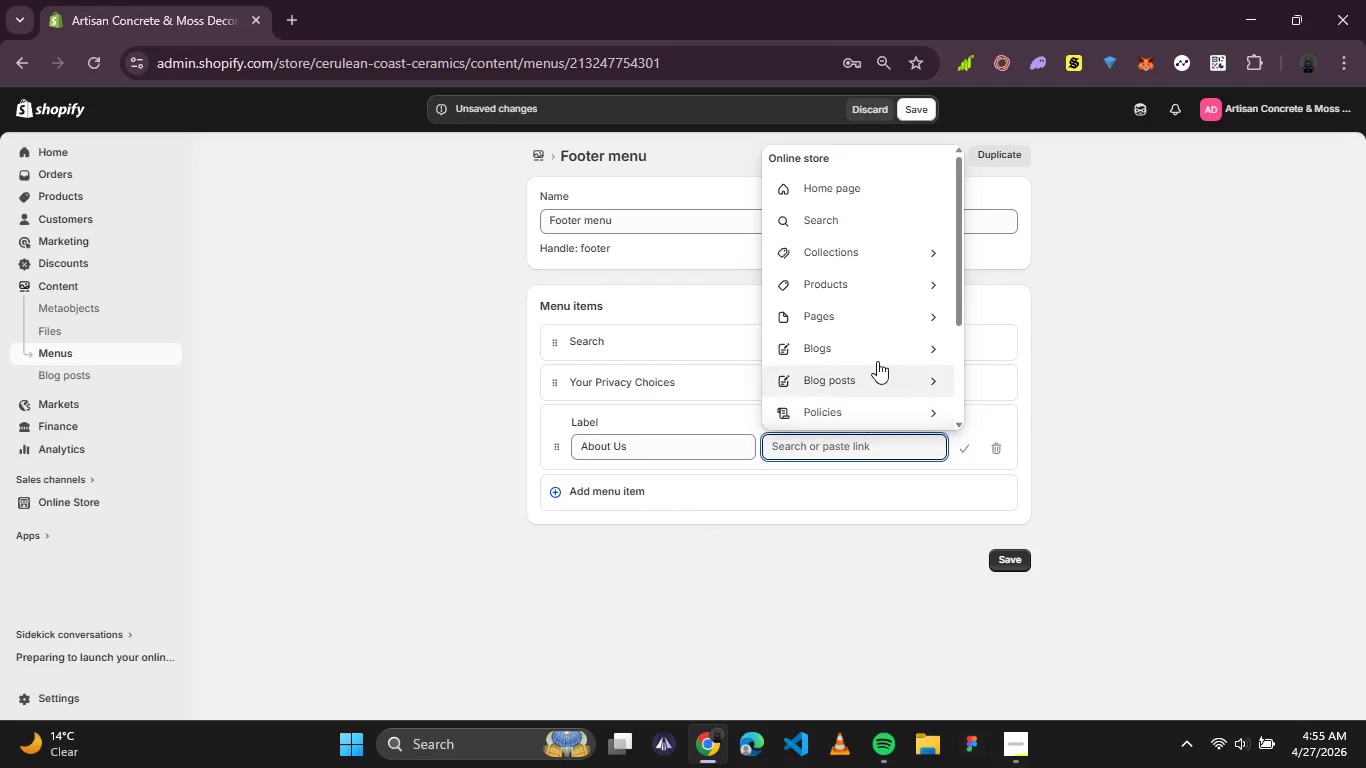 
left_click([905, 313])
 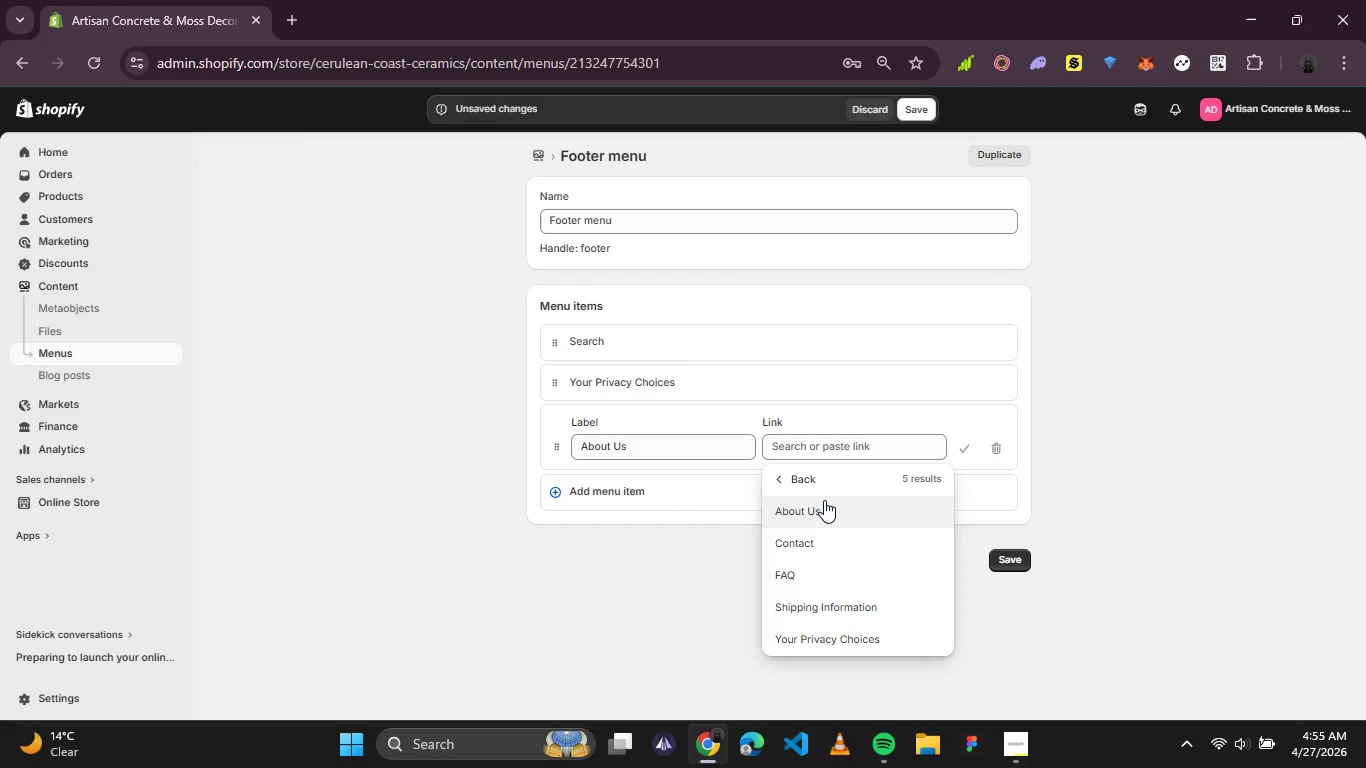 
left_click([824, 500])
 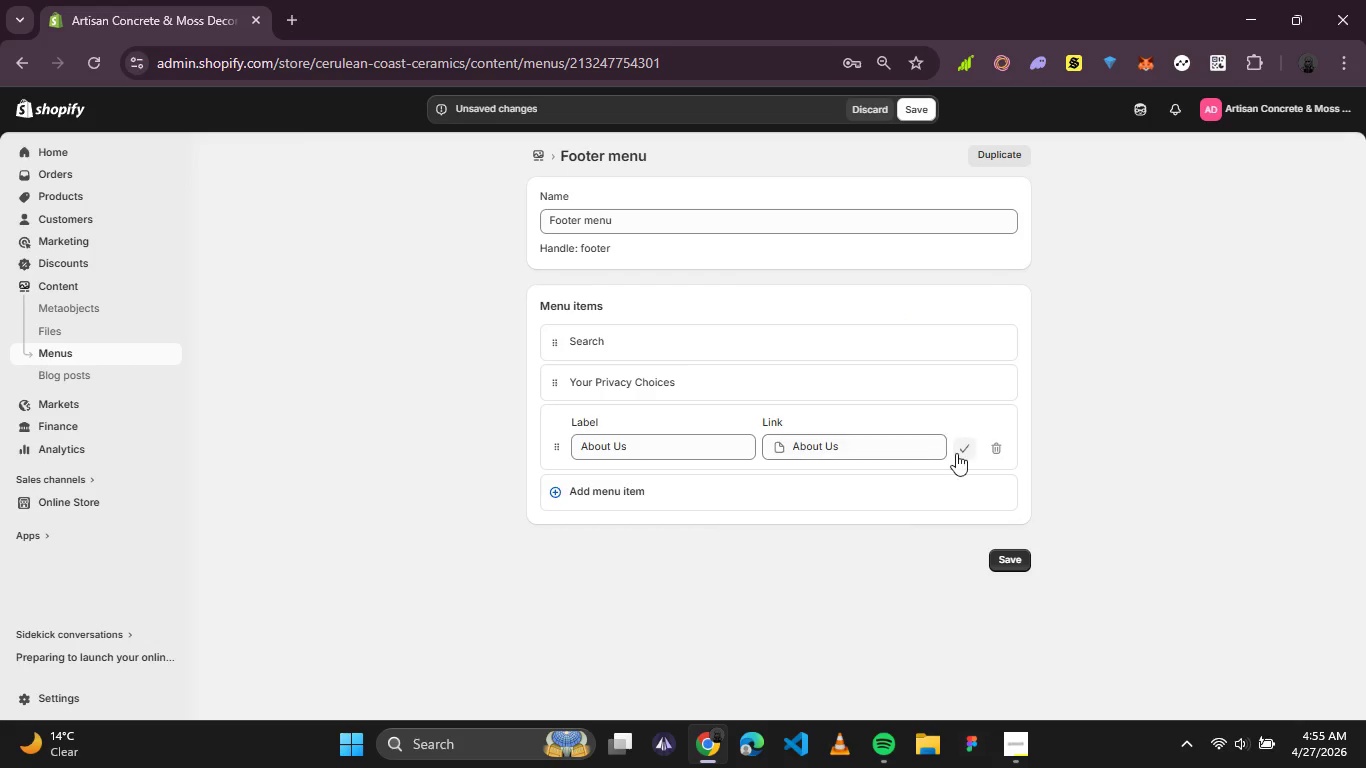 
left_click([959, 453])
 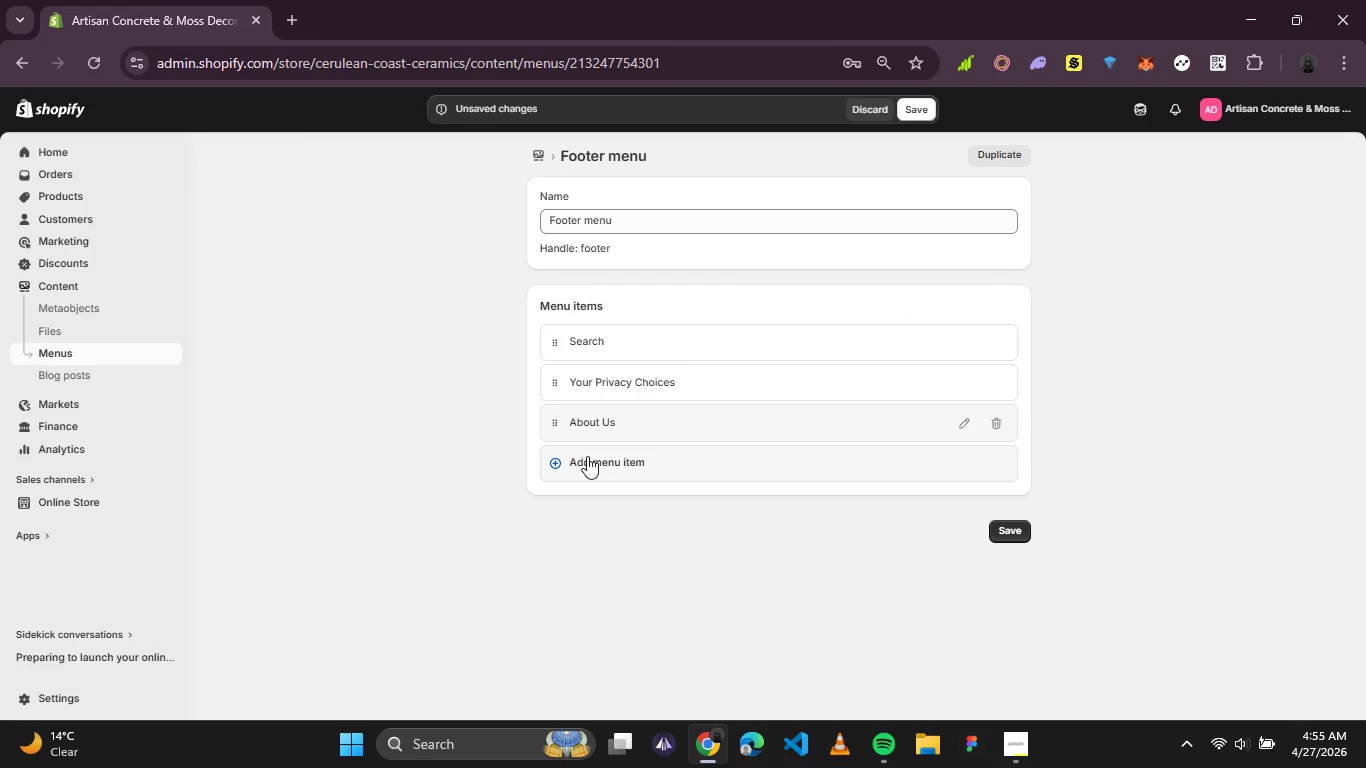 
left_click([587, 456])
 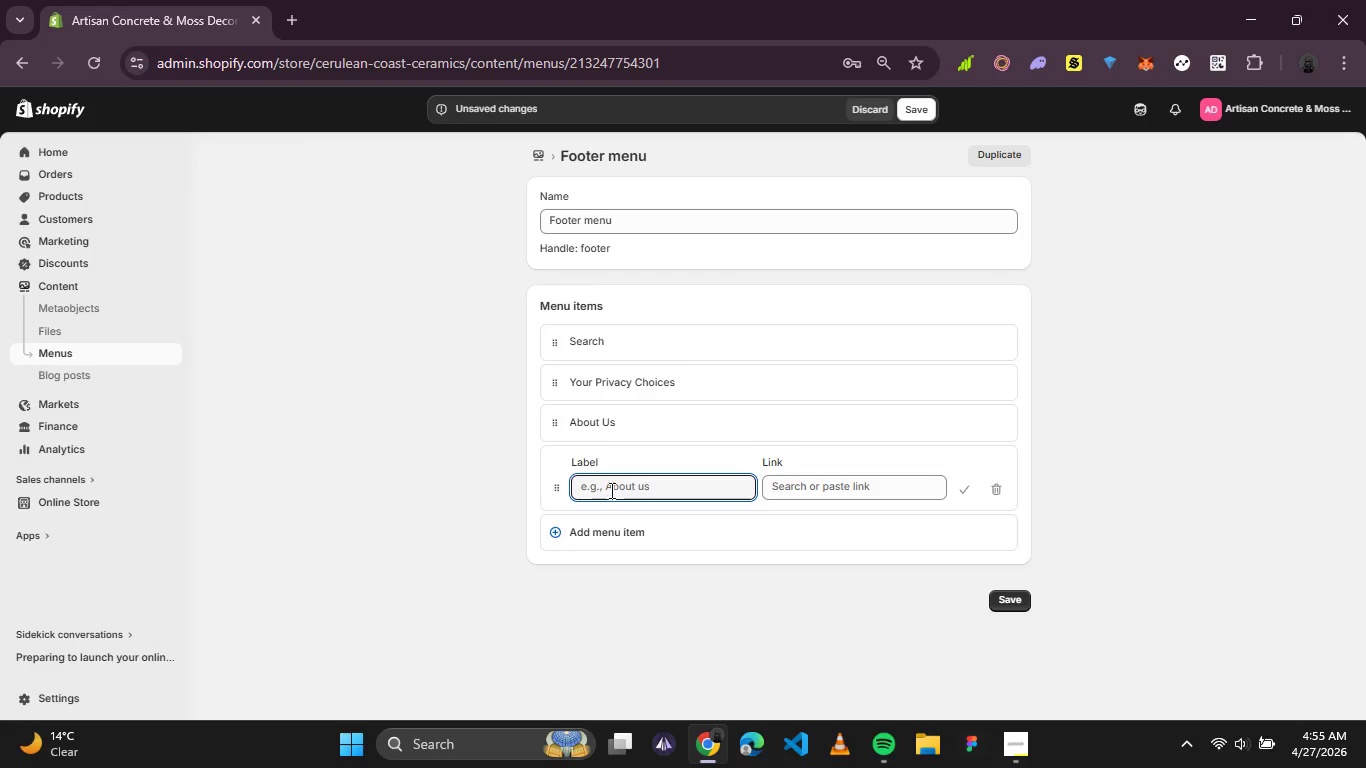 
left_click([610, 490])
 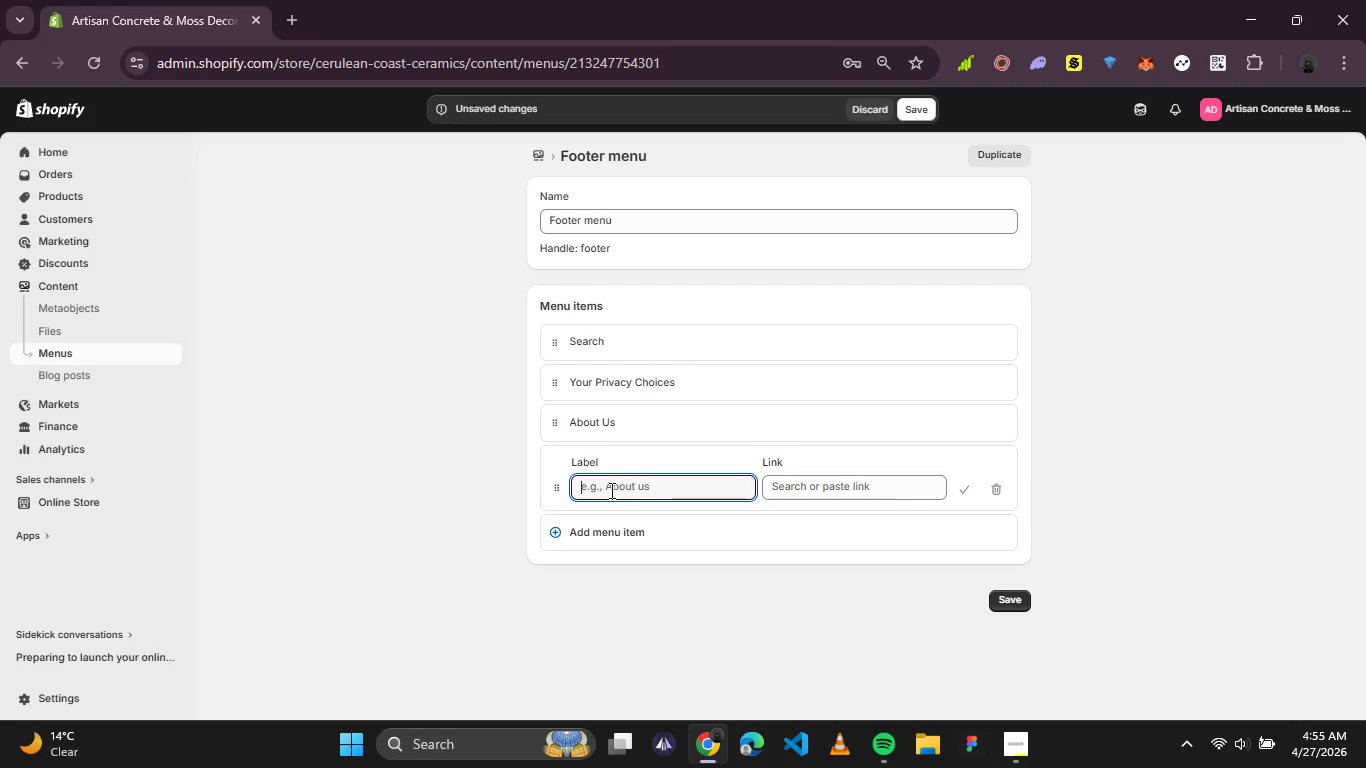 
type(FAQ)
 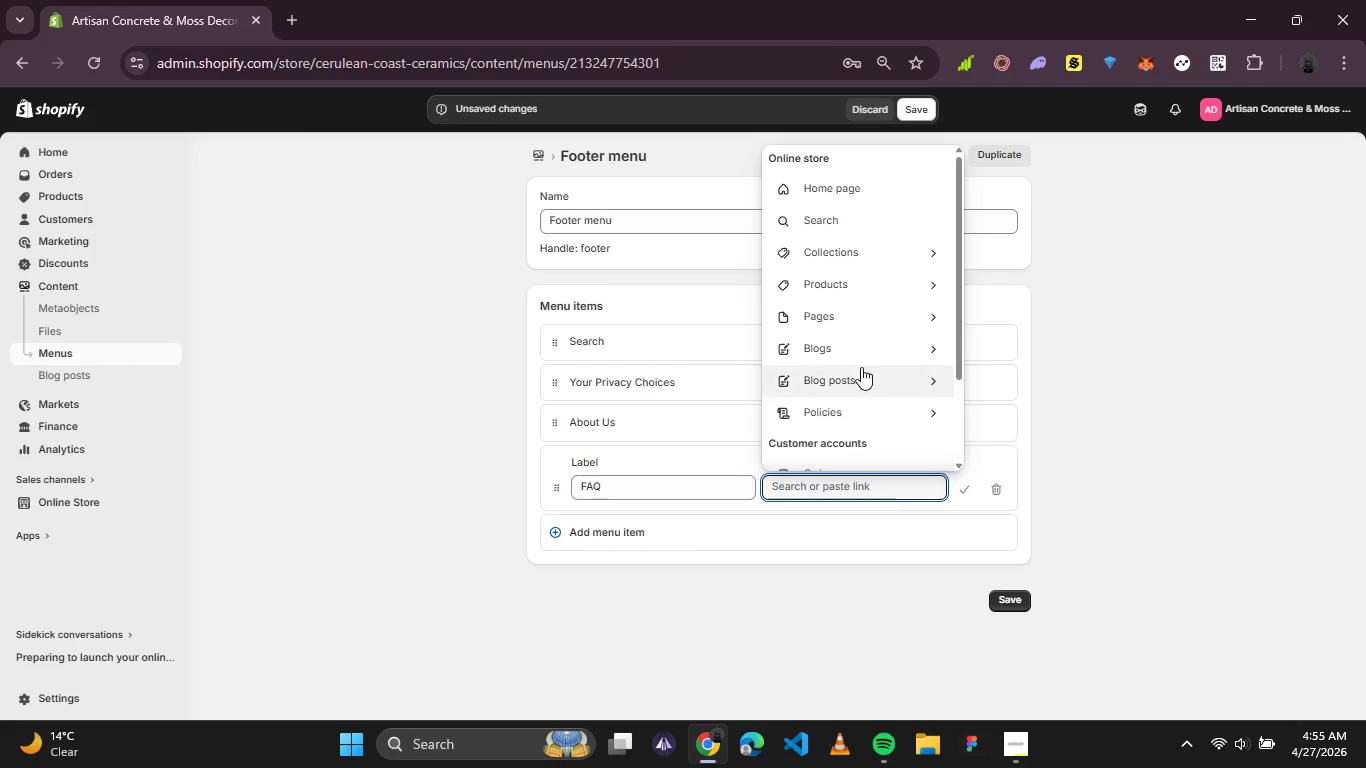 
left_click([901, 322])
 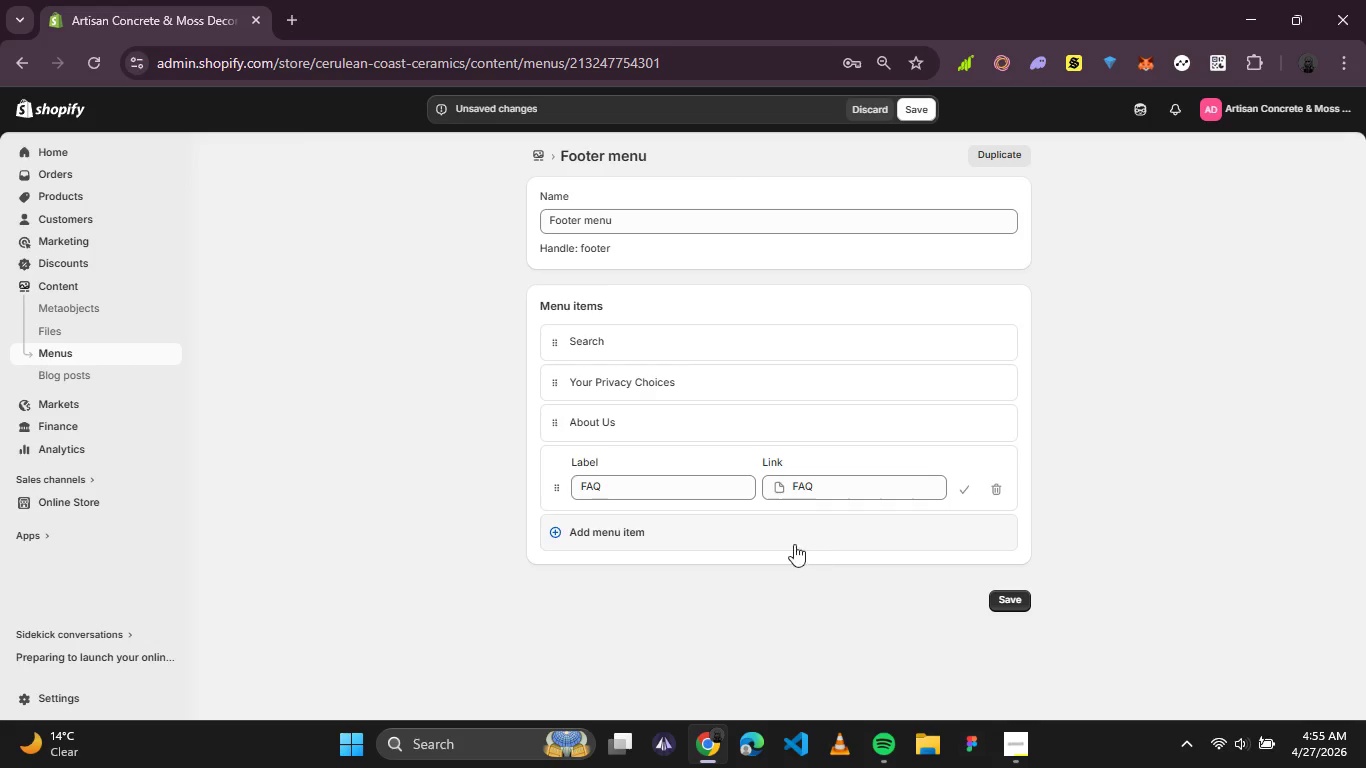 
left_click([562, 530])
 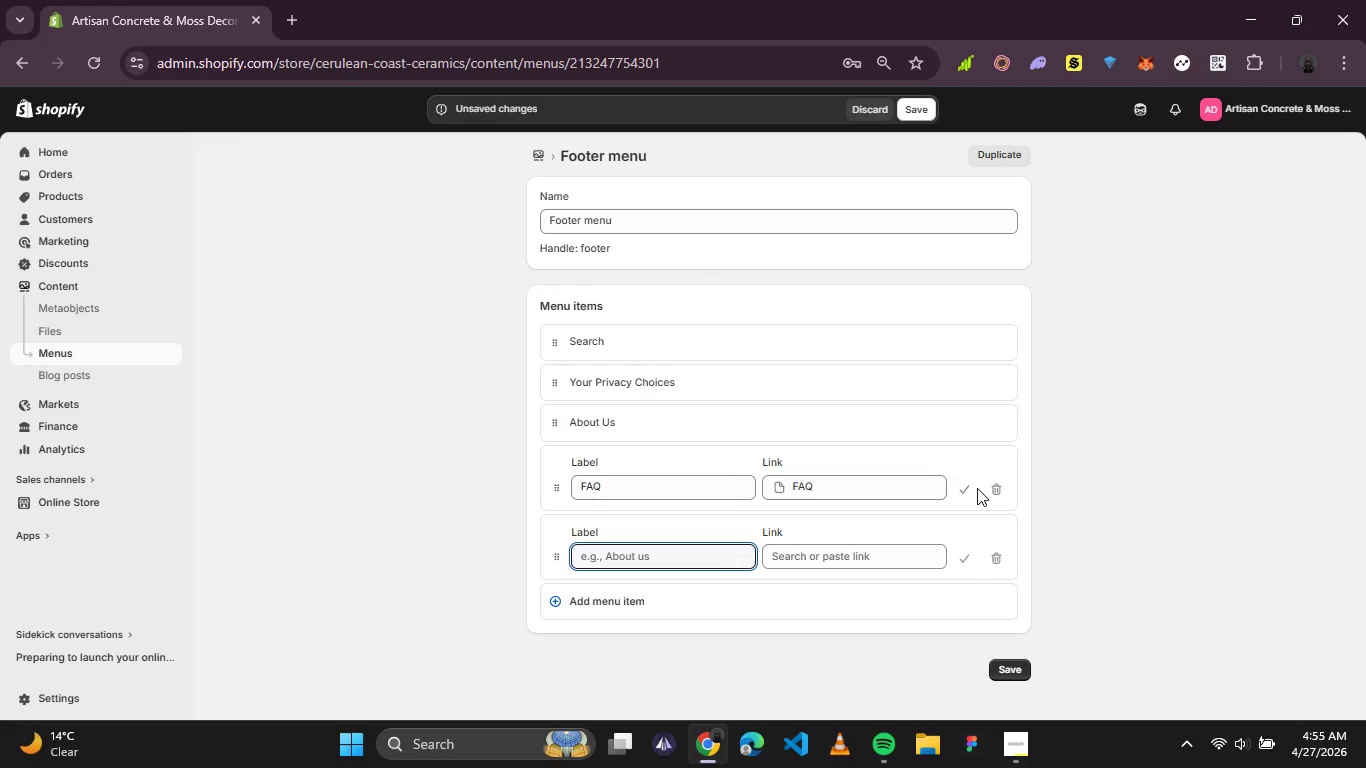 
left_click([971, 488])
 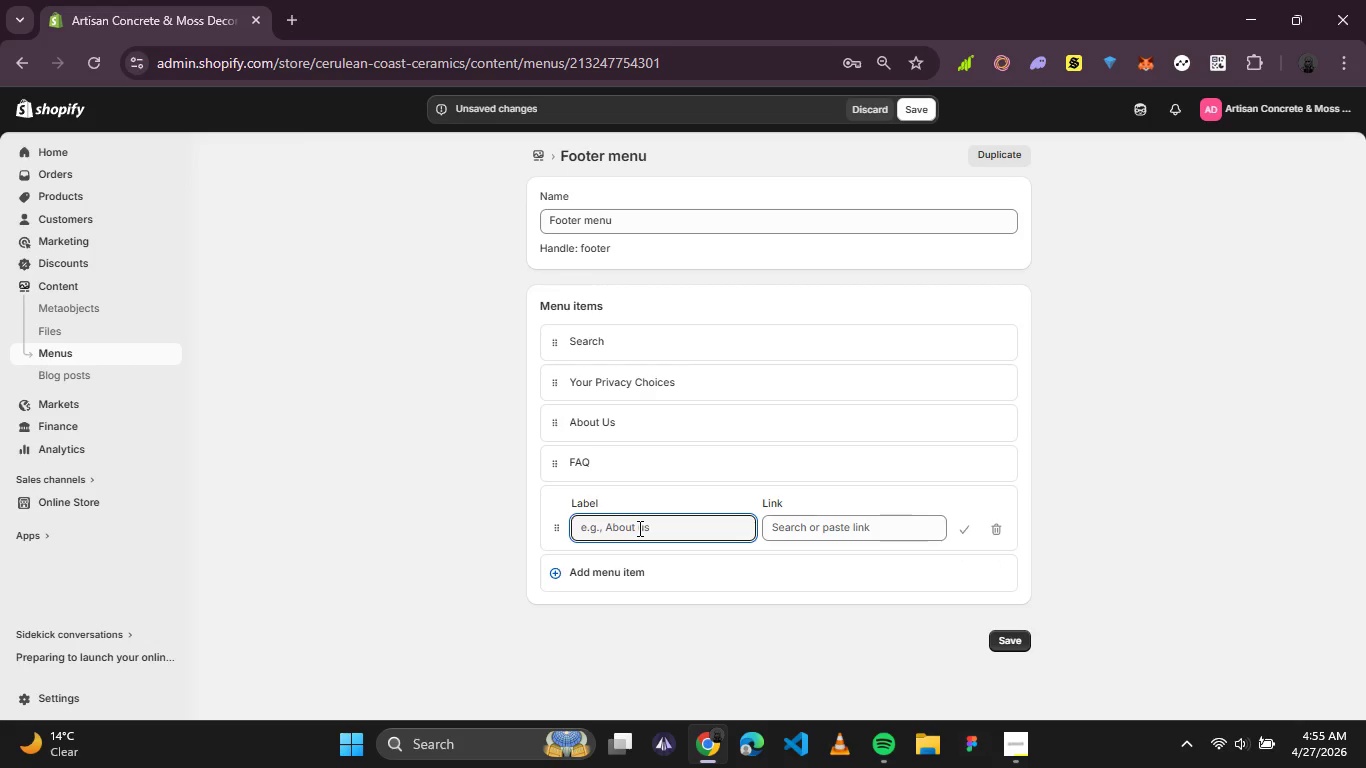 
wait(5.16)
 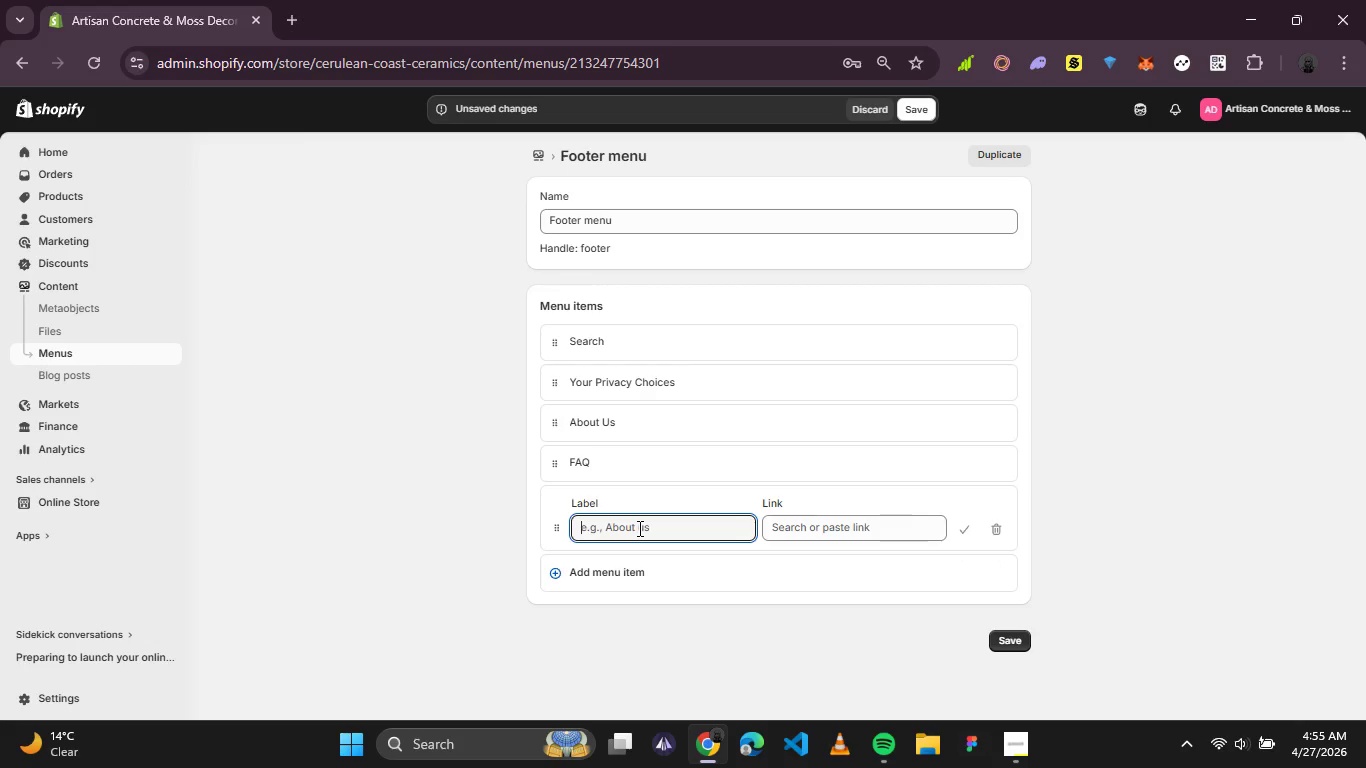 
type(Shipping)
 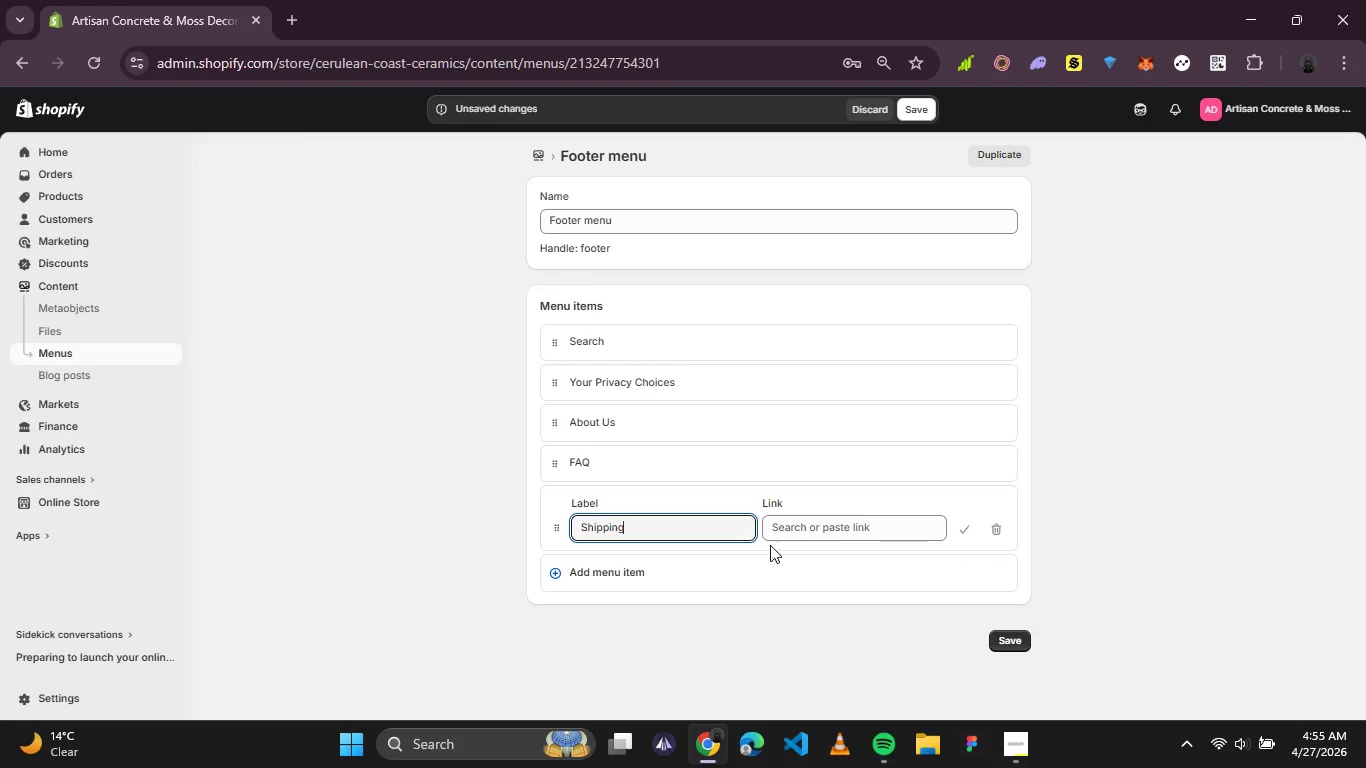 
left_click([831, 532])
 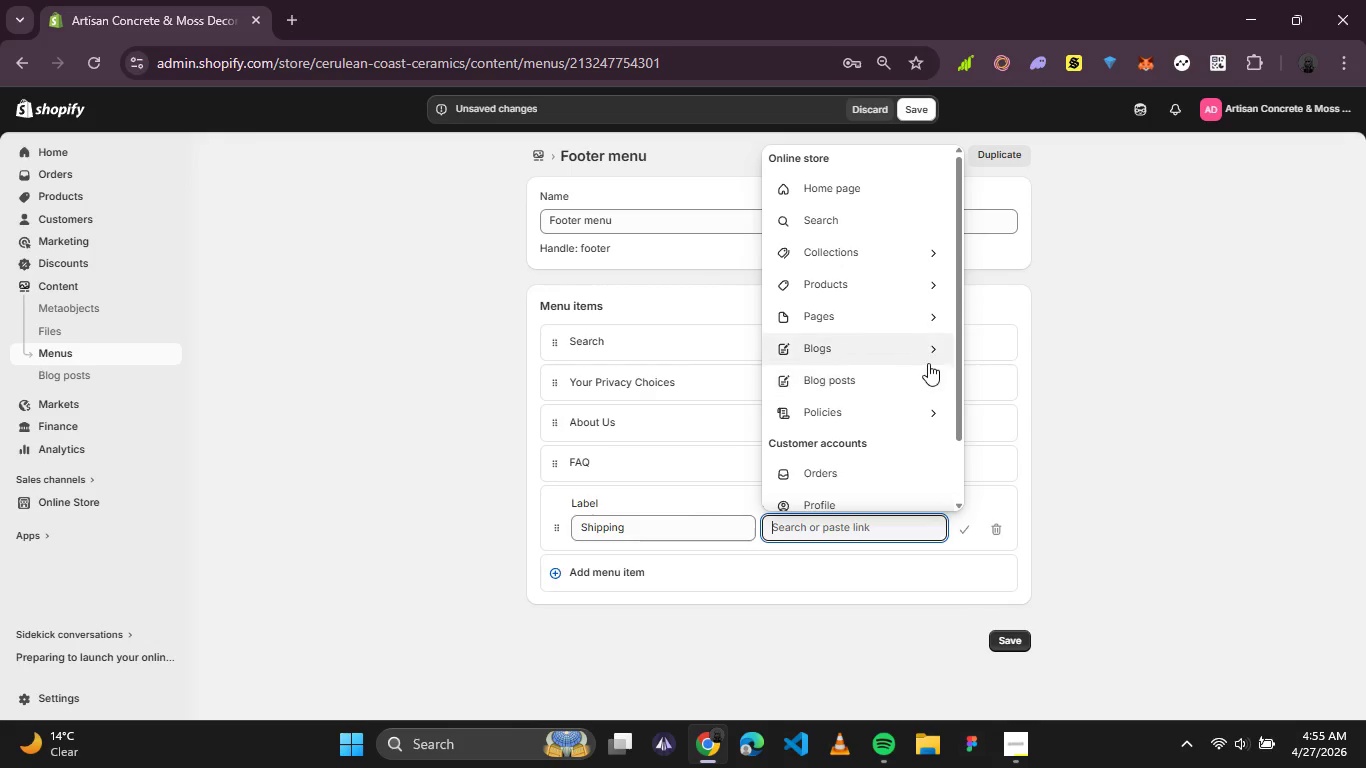 
left_click([926, 322])
 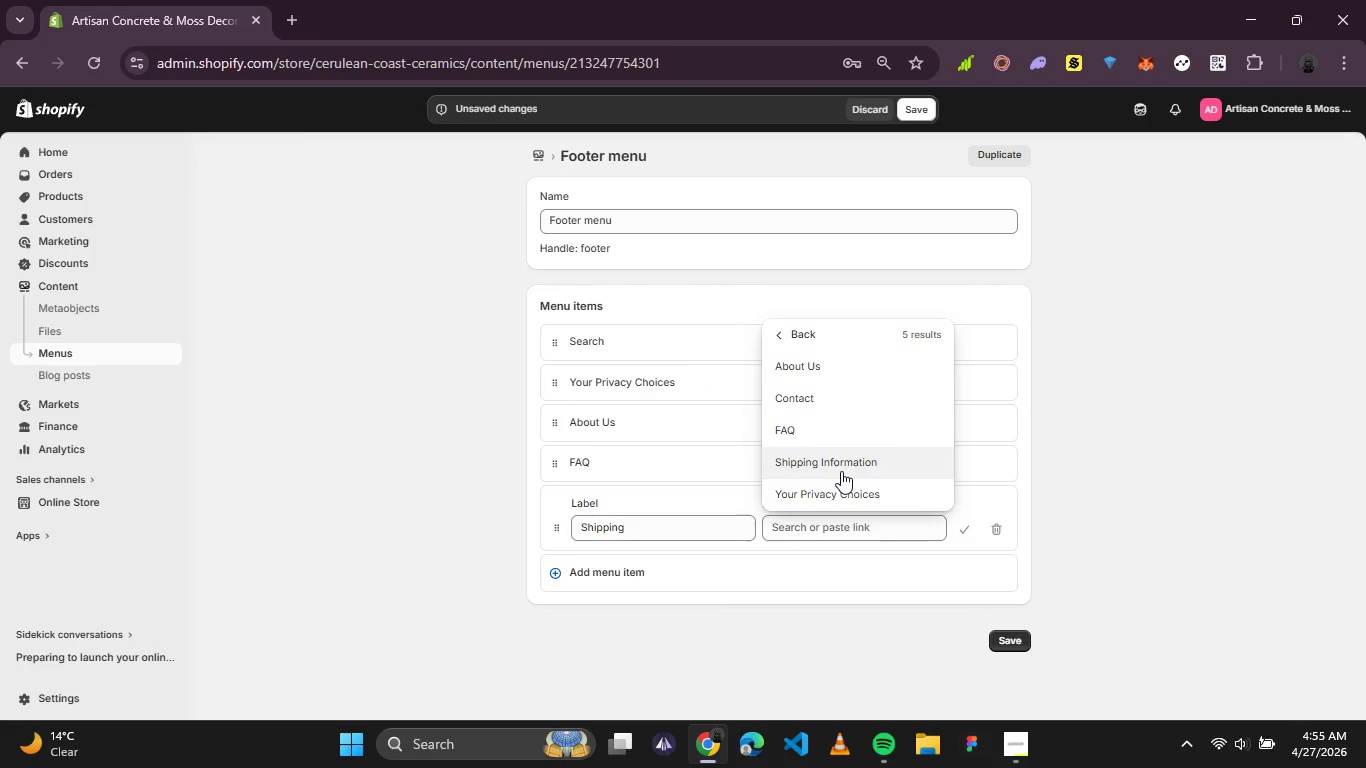 
left_click([841, 471])
 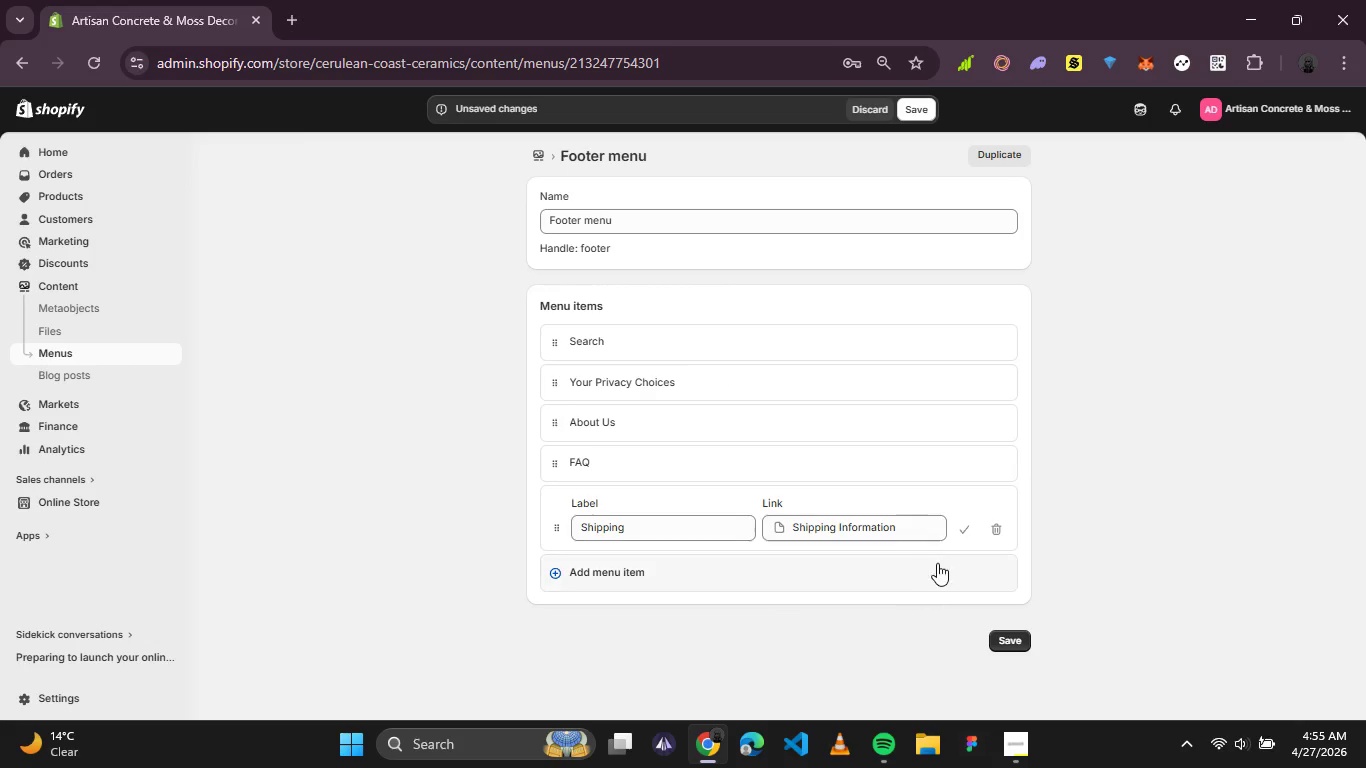 
left_click([963, 537])
 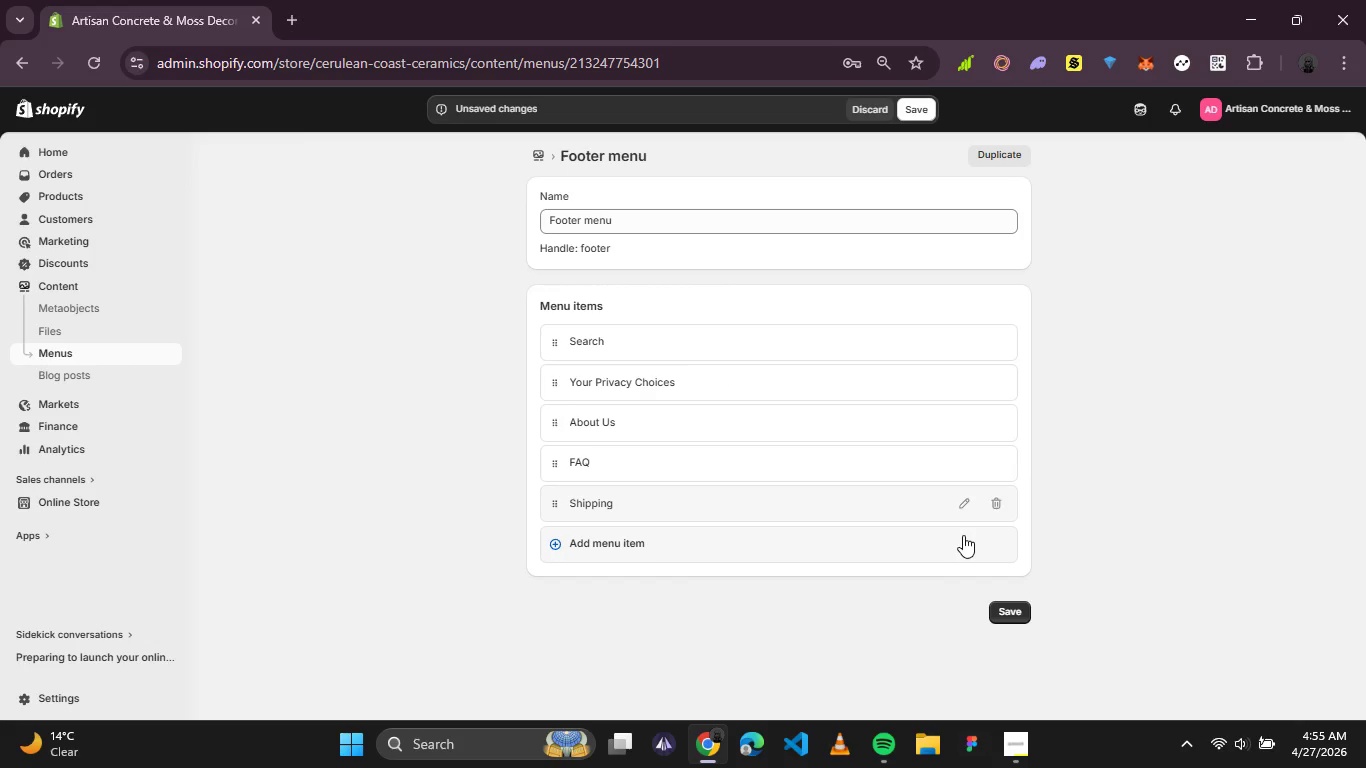 
left_click([551, 541])
 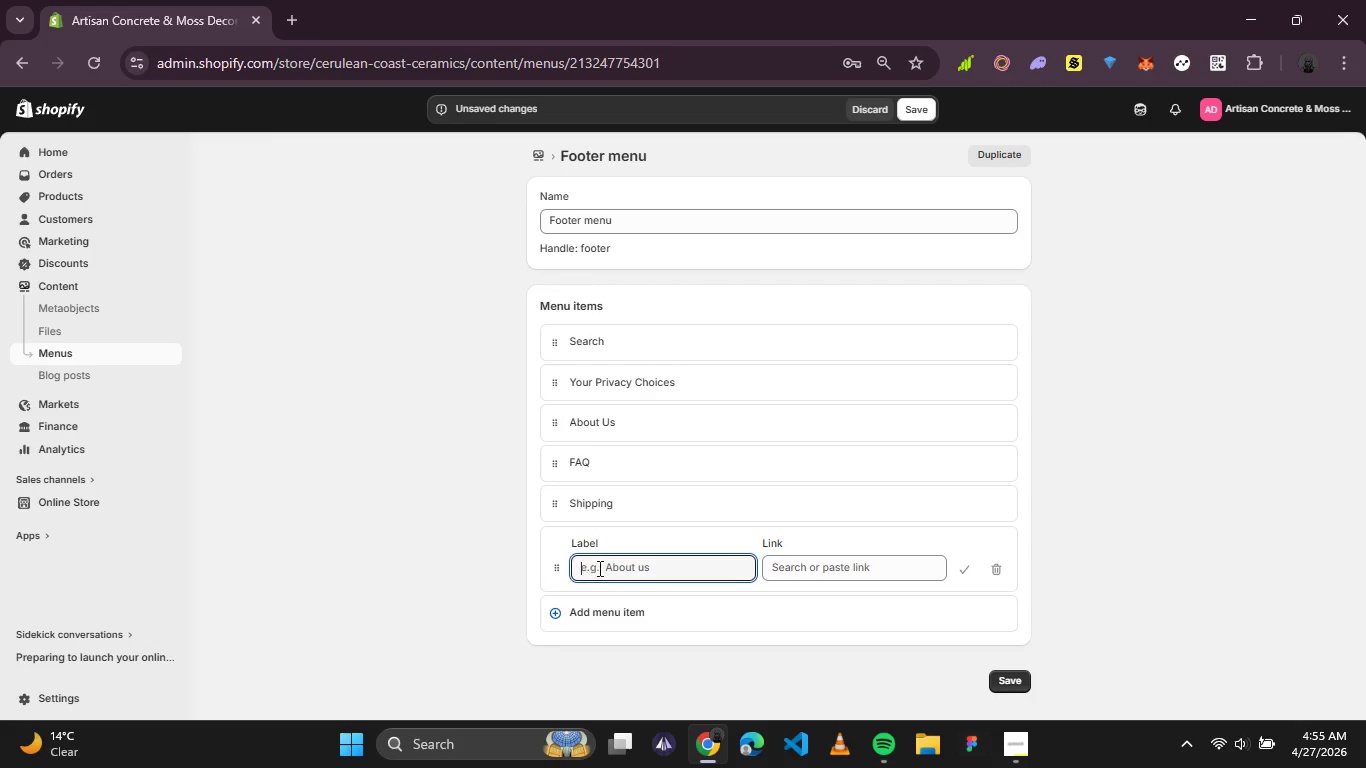 
left_click([606, 575])
 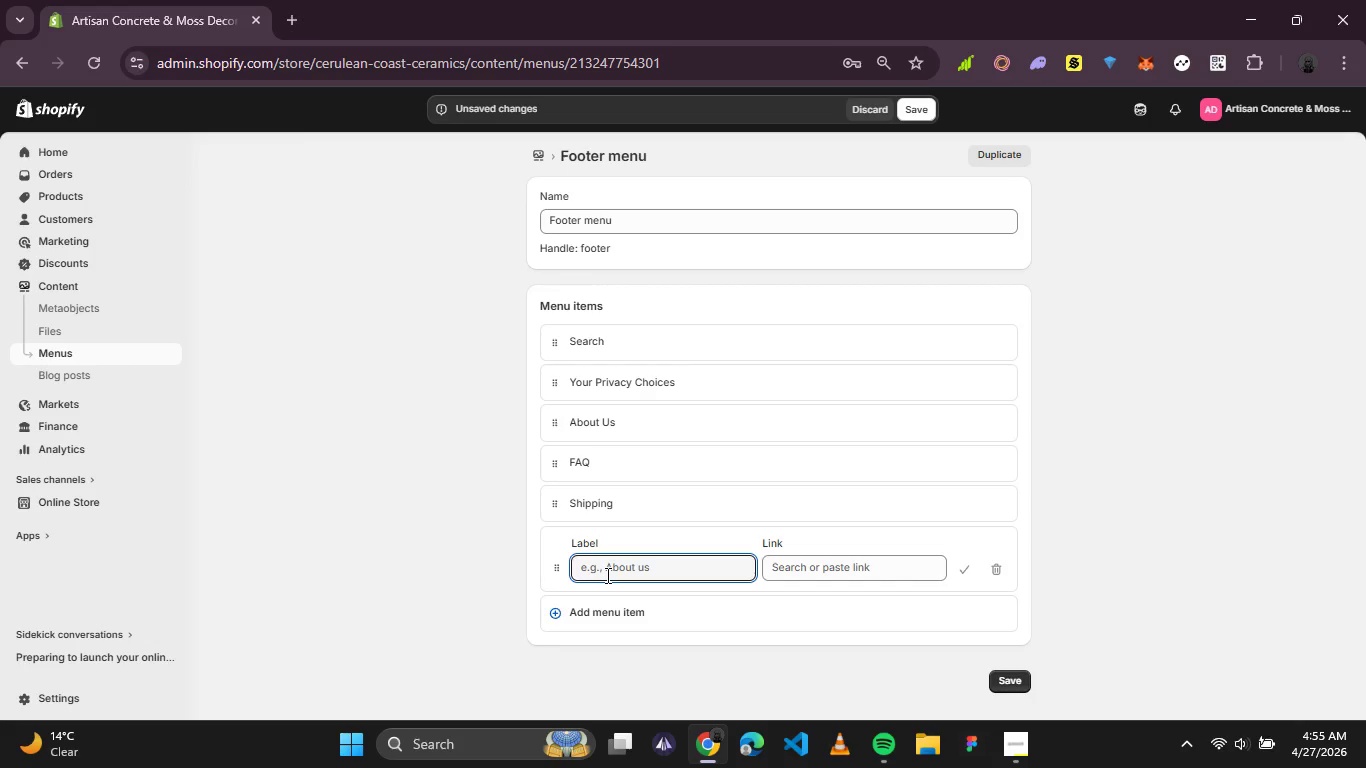 
type(Refund Policy )
 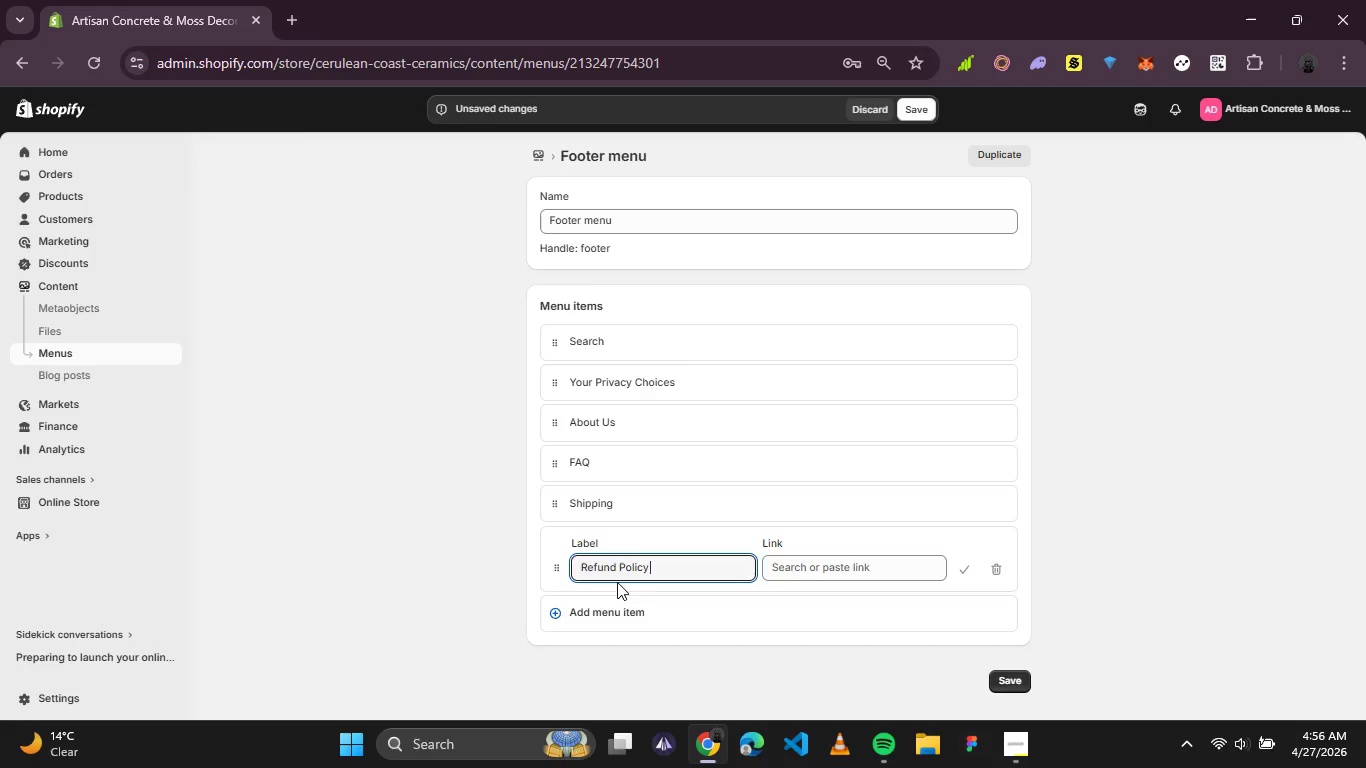 
left_click([788, 563])
 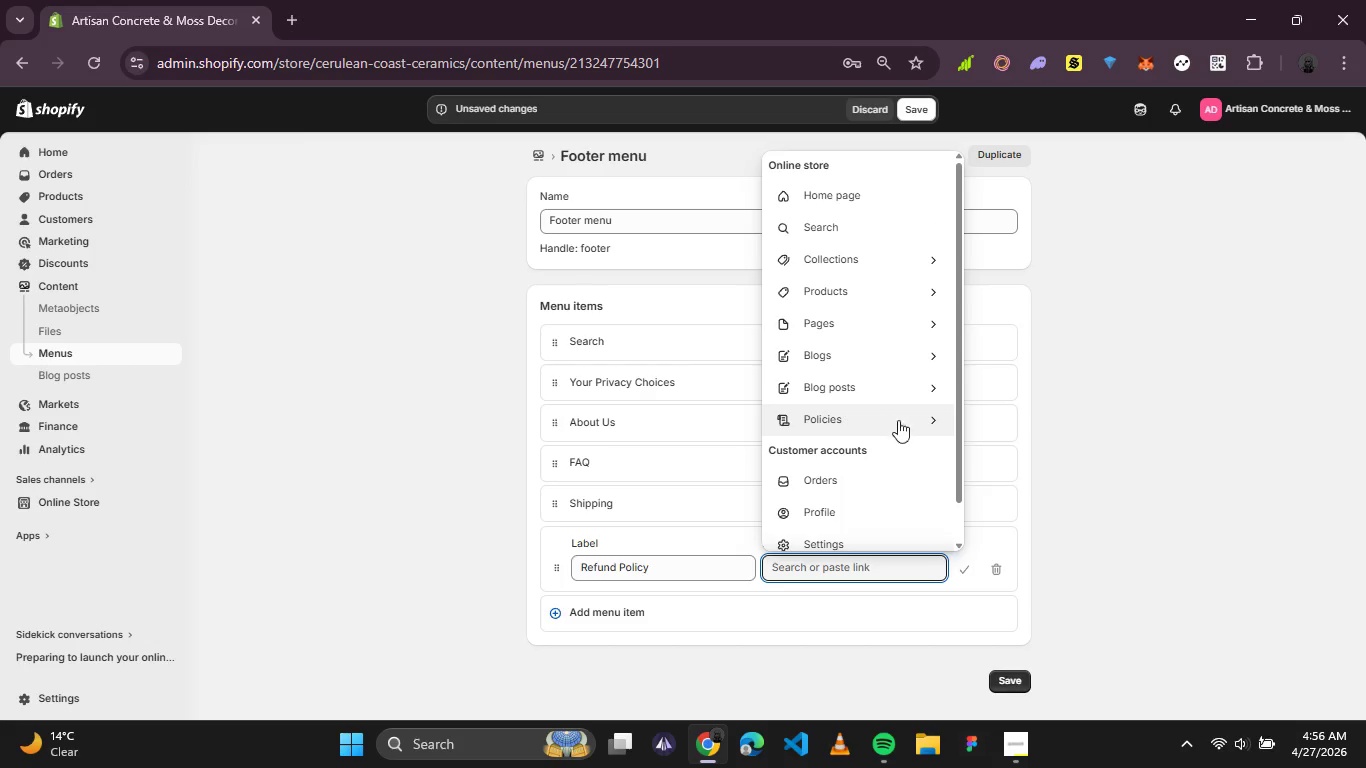 
left_click([909, 420])
 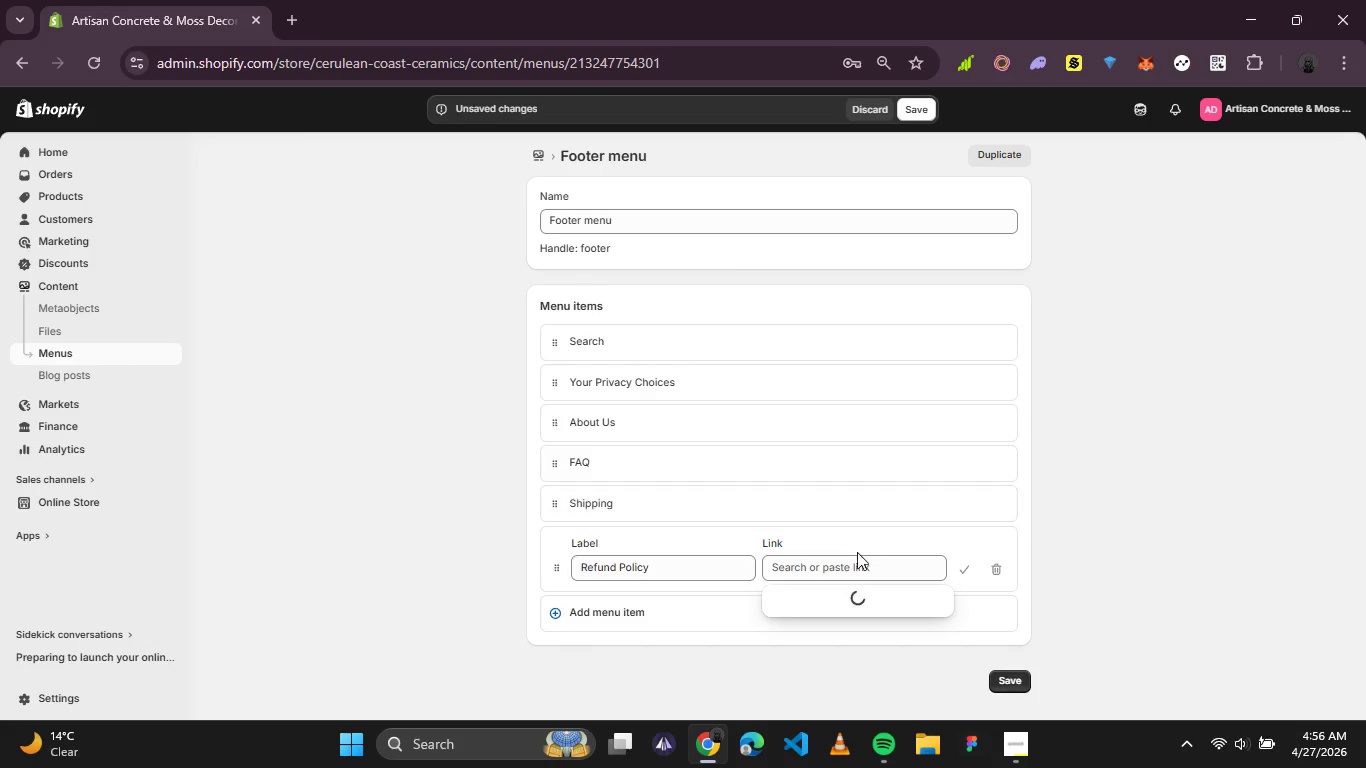 
mouse_move([837, 569])
 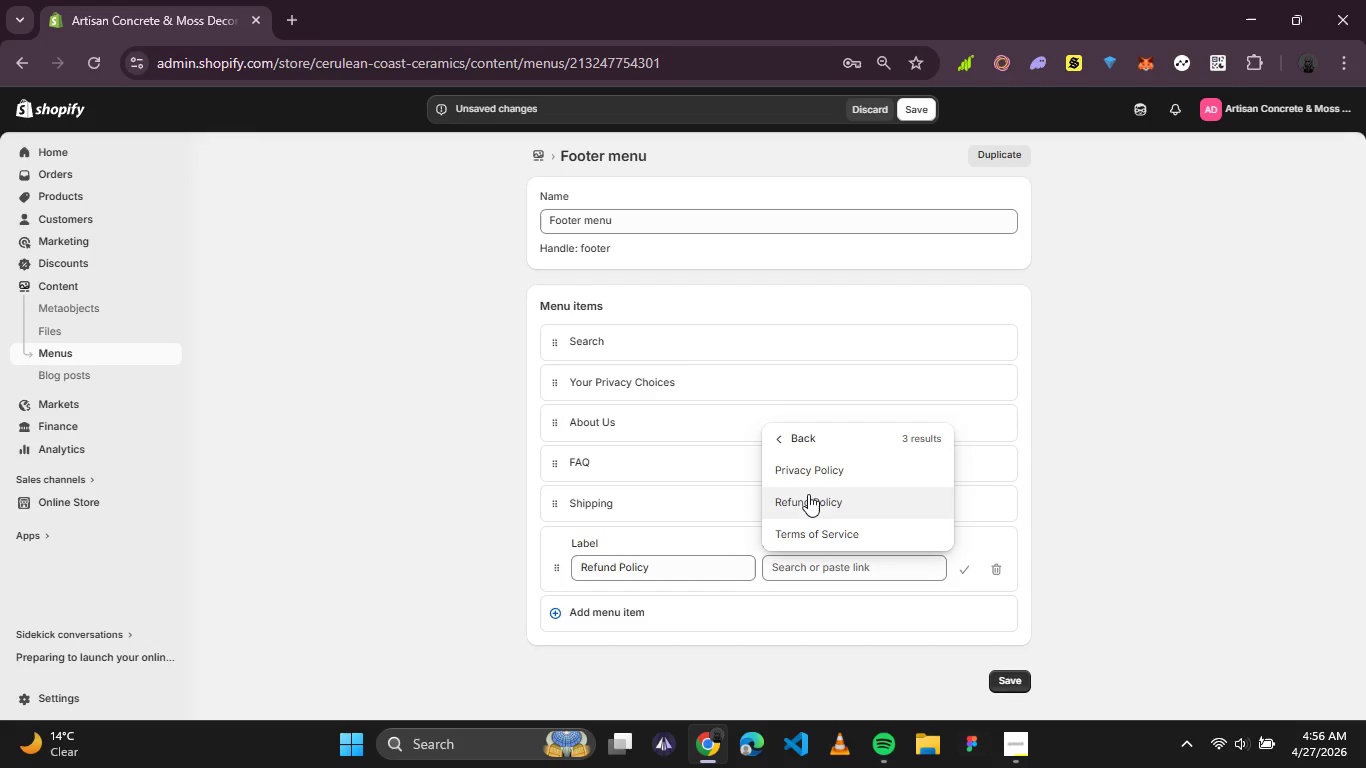 
left_click([808, 494])
 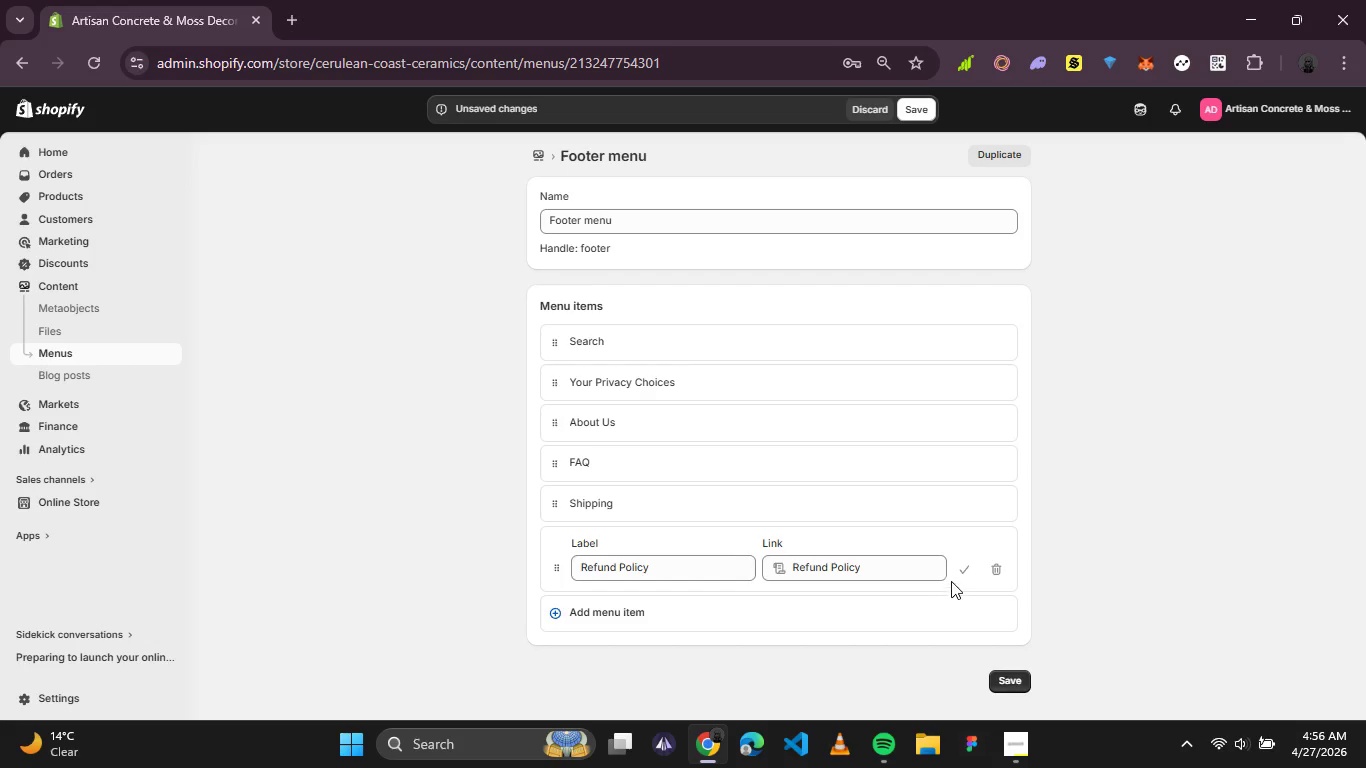 
left_click([959, 574])
 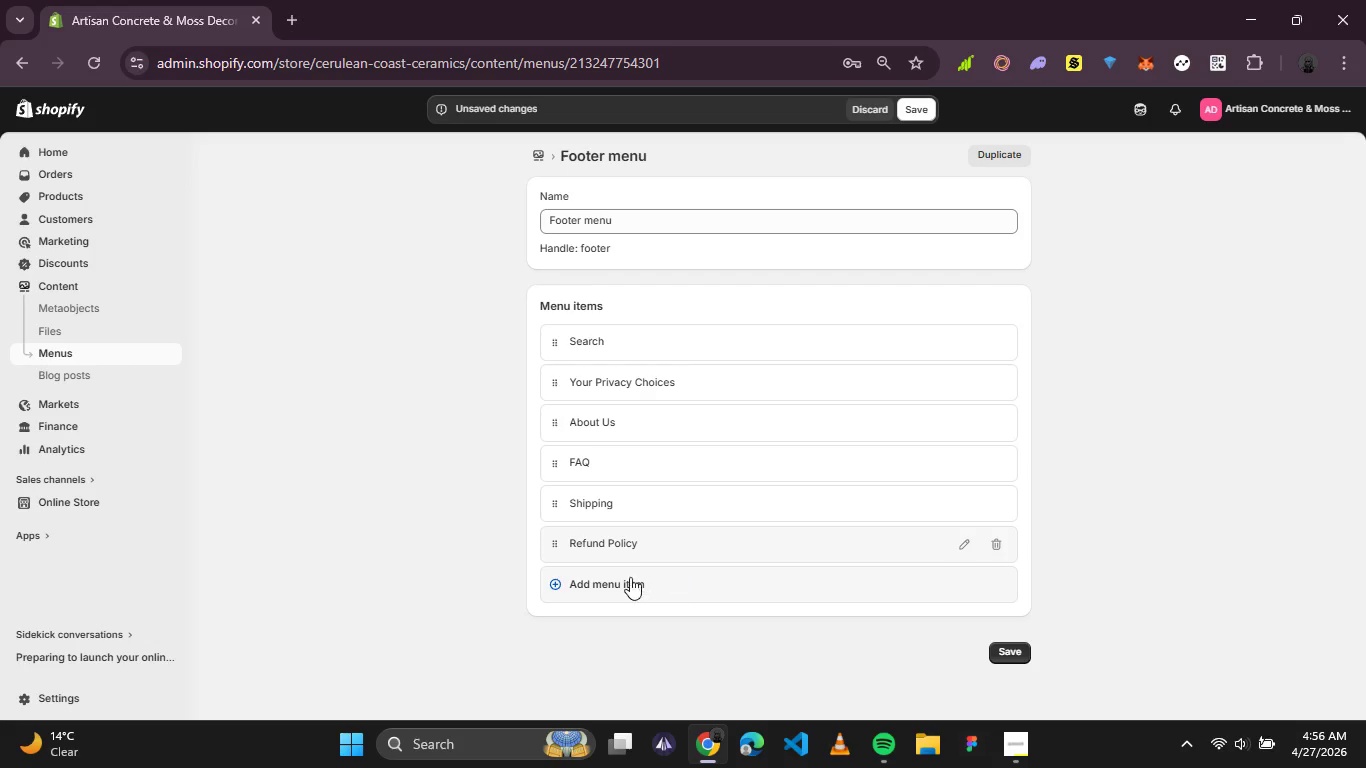 
left_click([631, 582])
 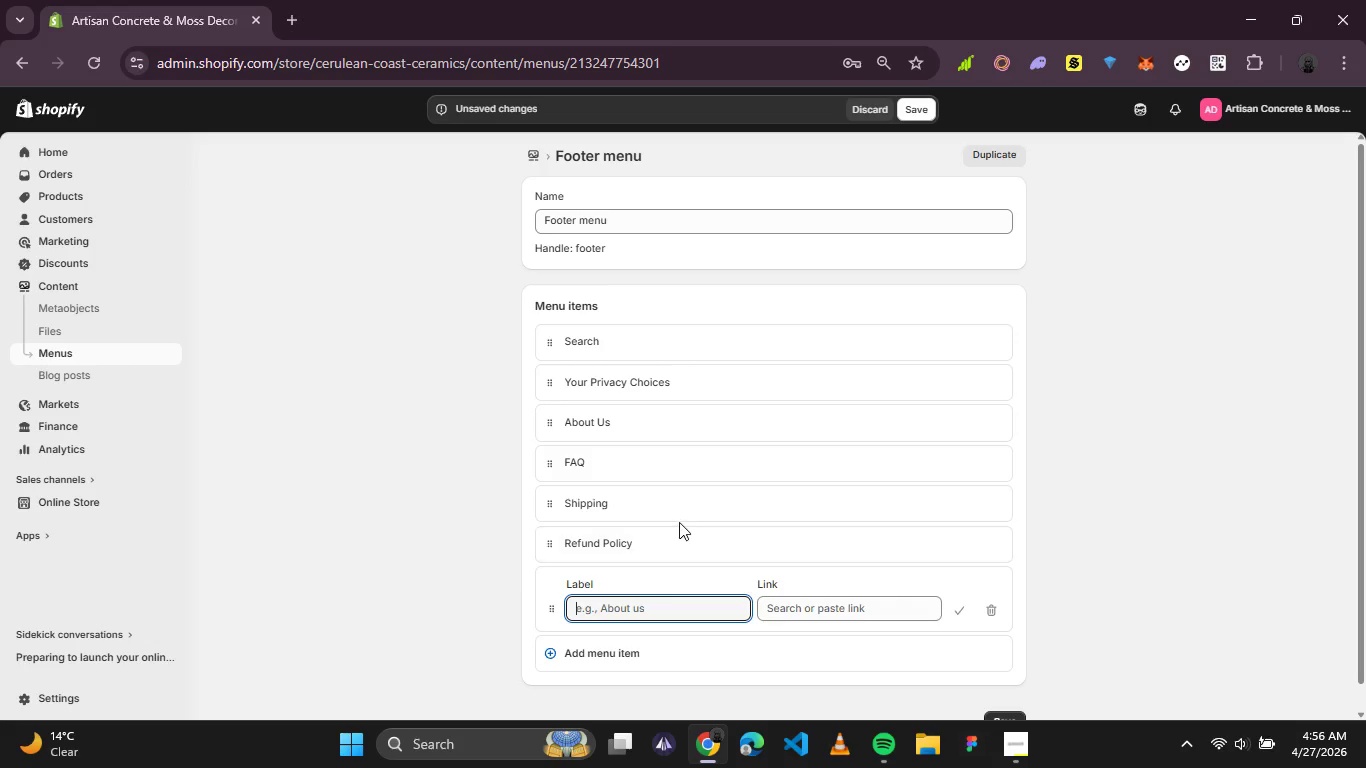 
scroll: coordinate [679, 522], scroll_direction: down, amount: 1.0
 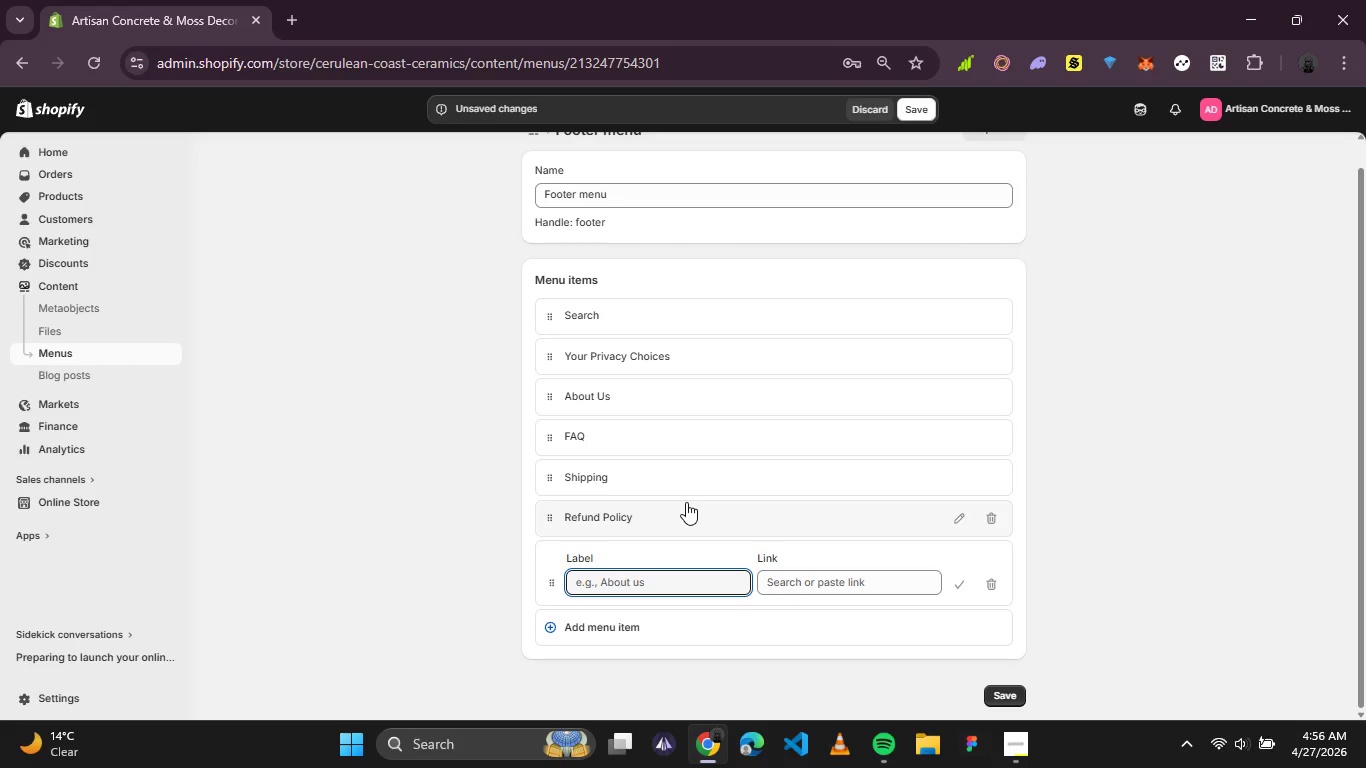 
left_click([638, 587])
 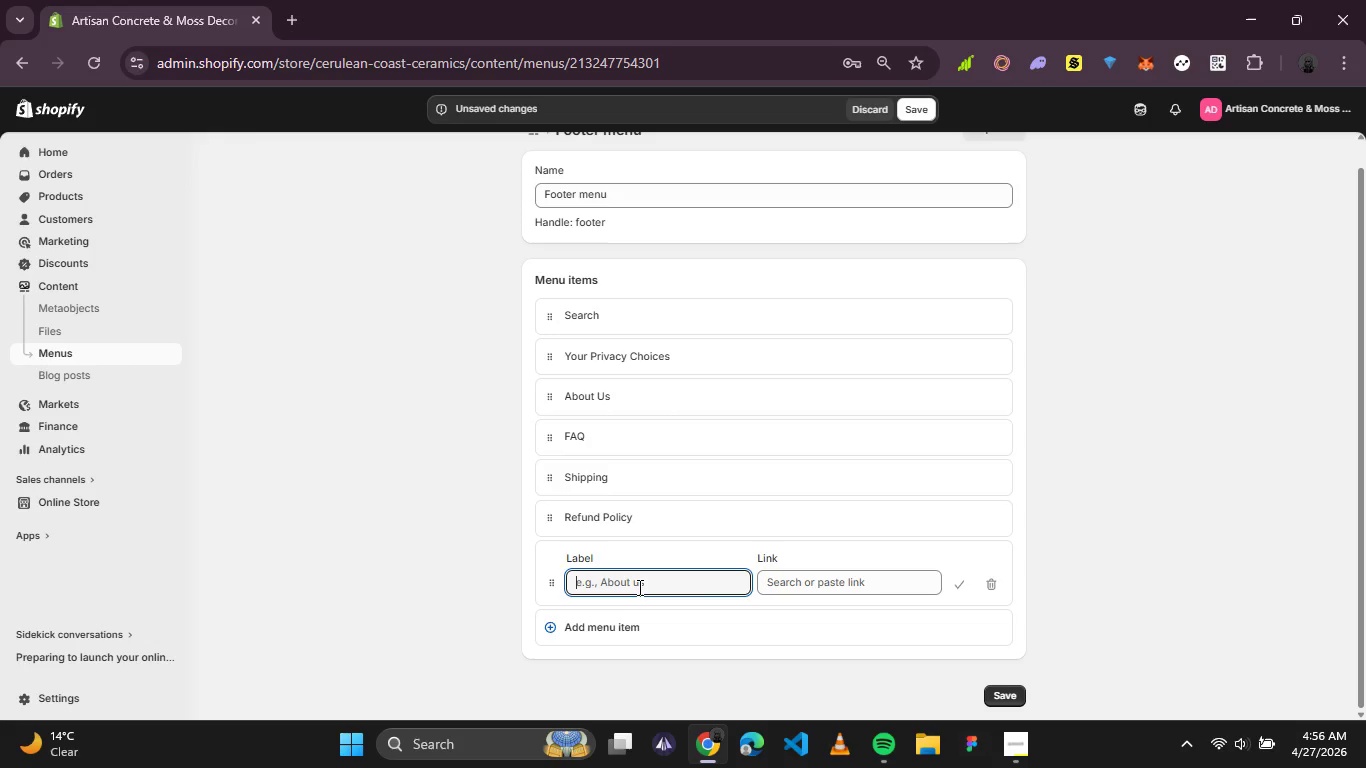 
wait(8.94)
 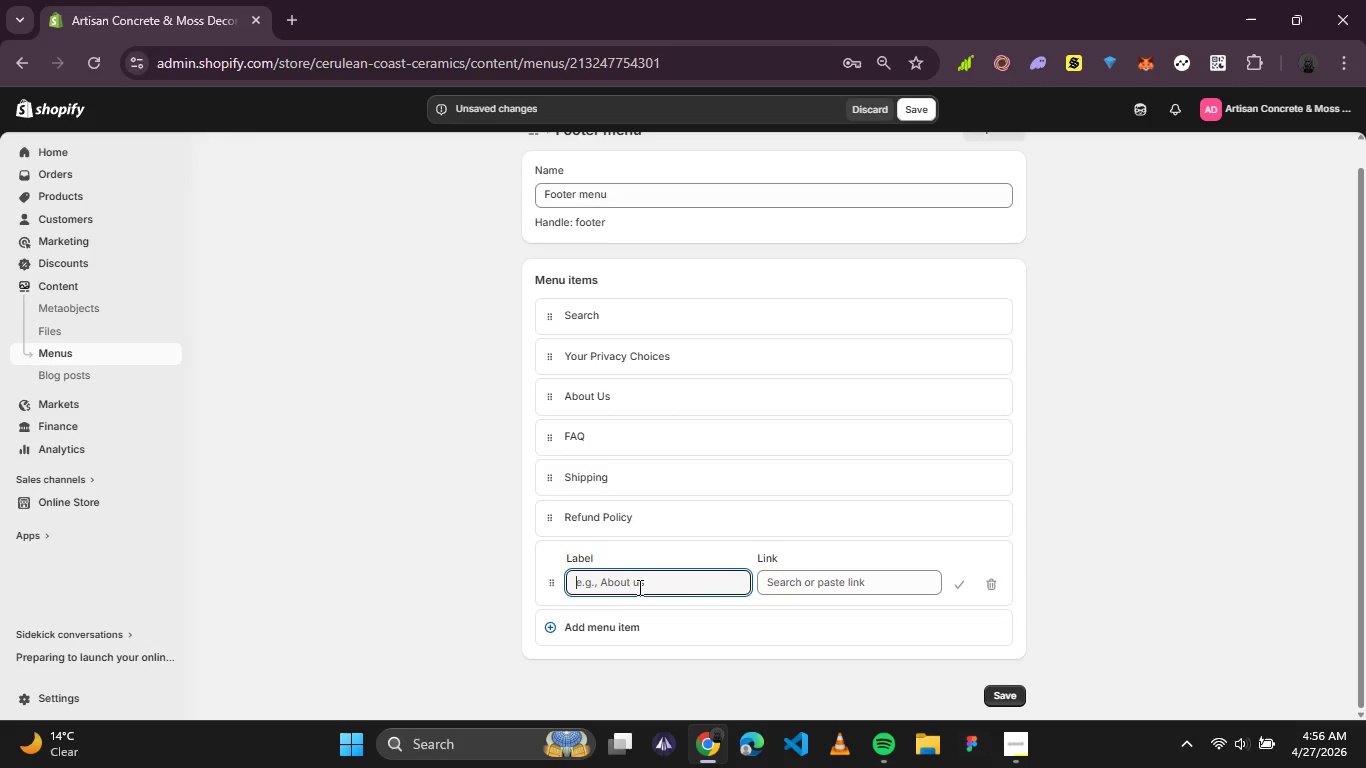 
type(Privacy Policy)
 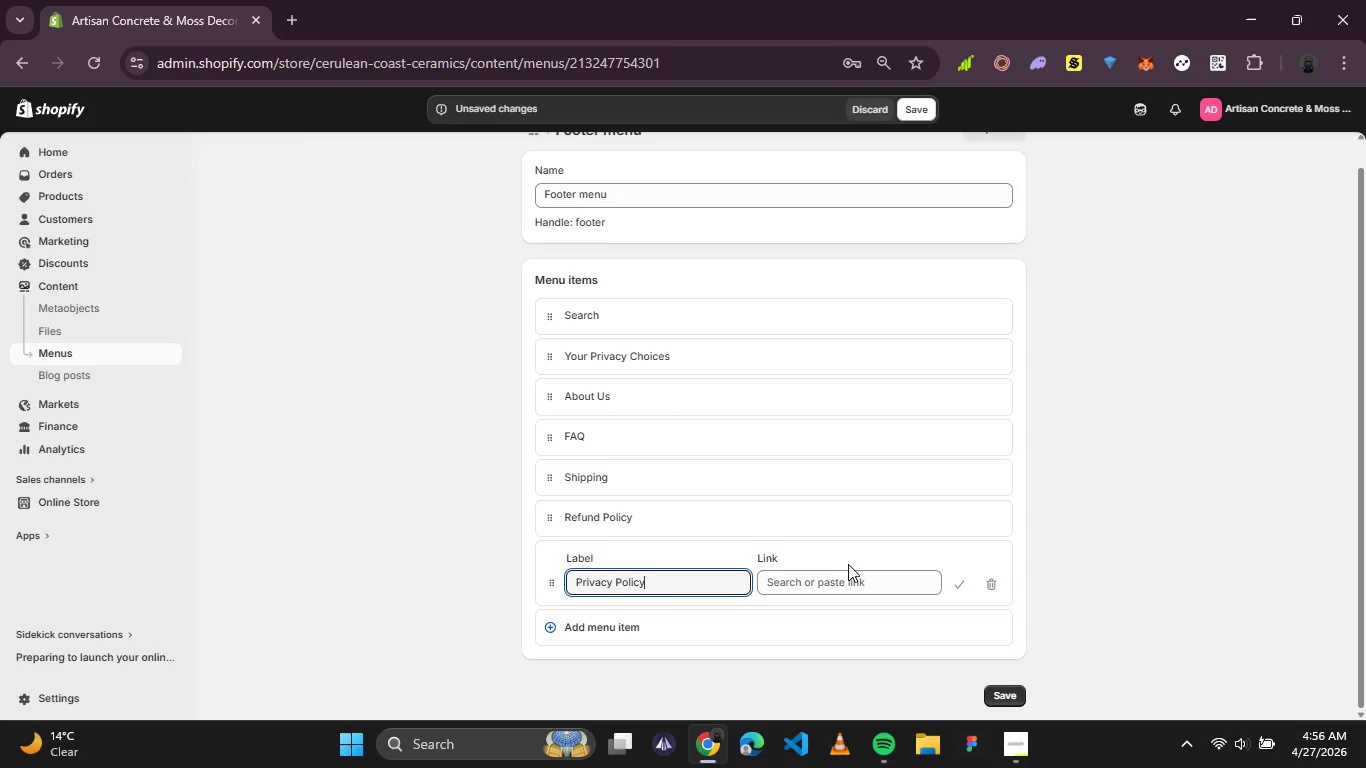 
double_click([834, 581])
 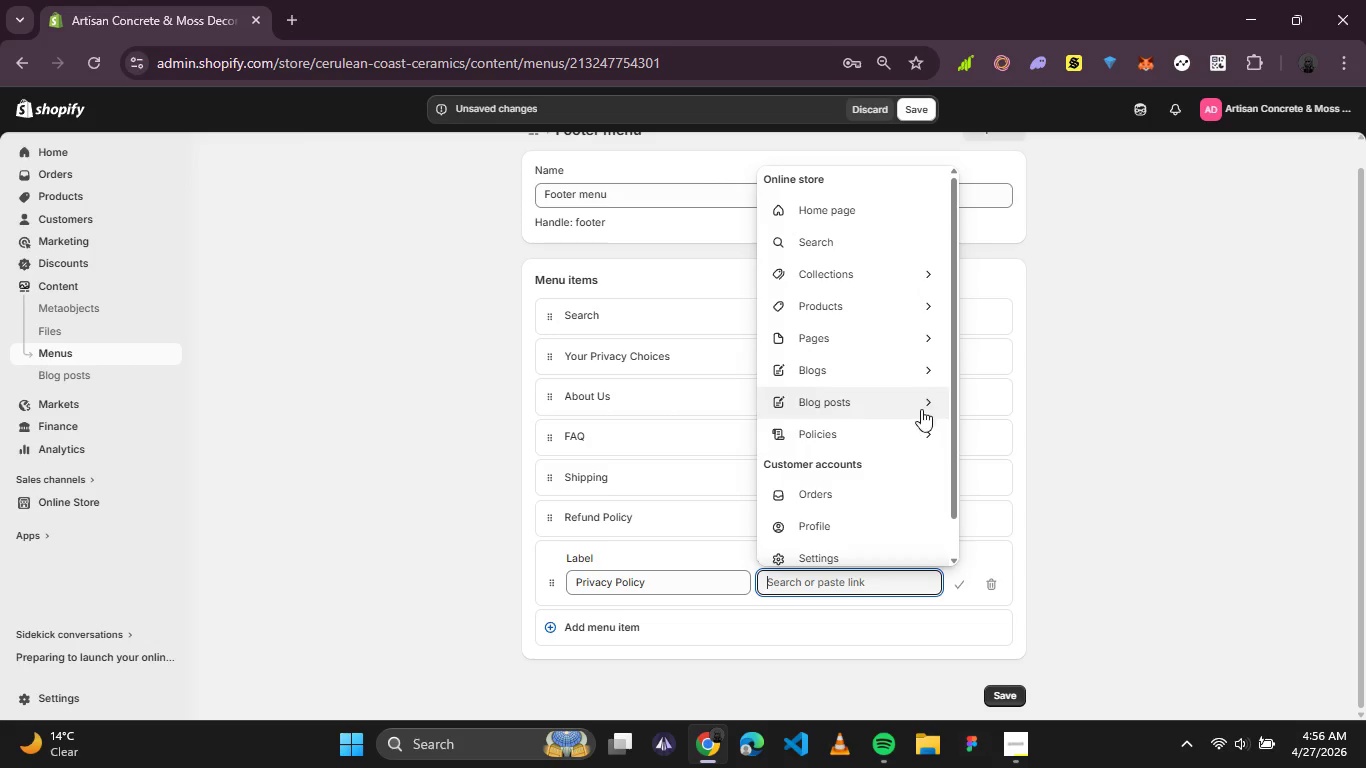 
left_click([914, 436])
 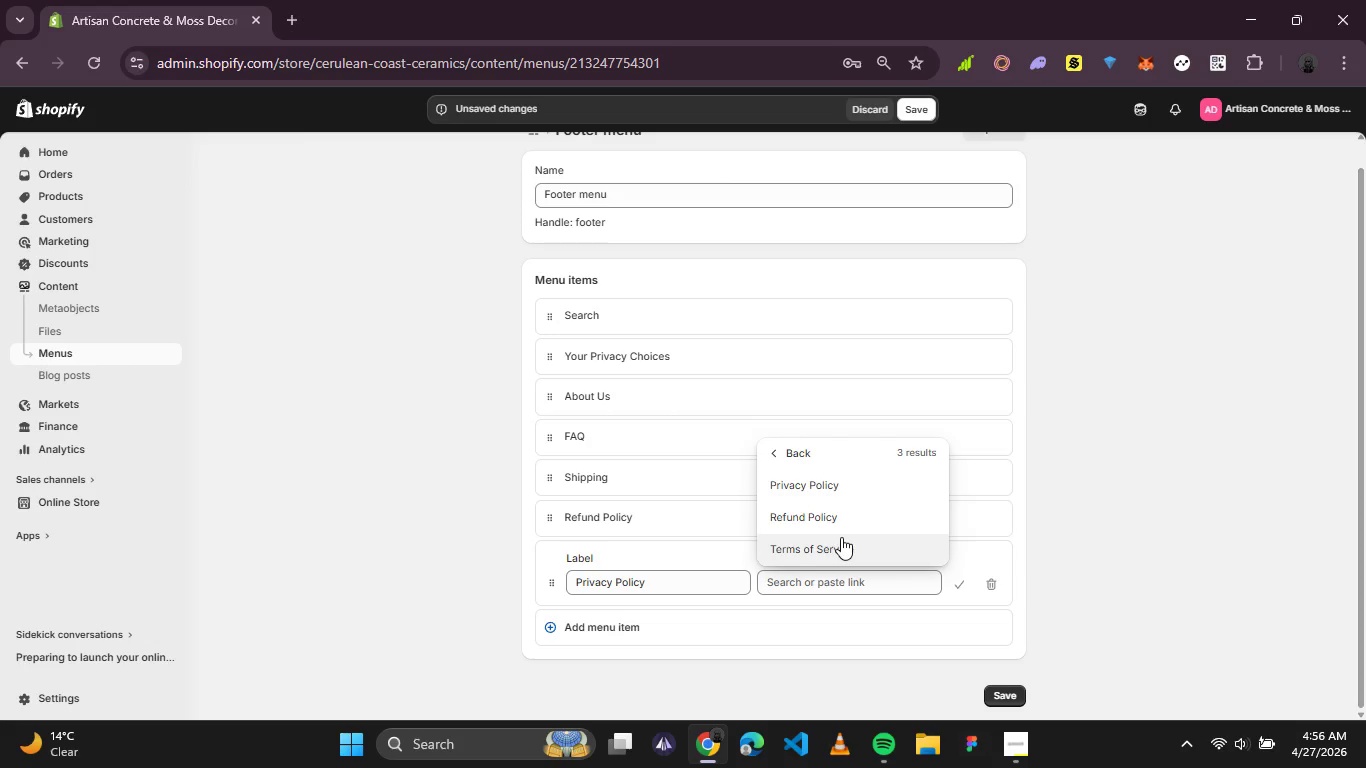 
left_click([843, 497])
 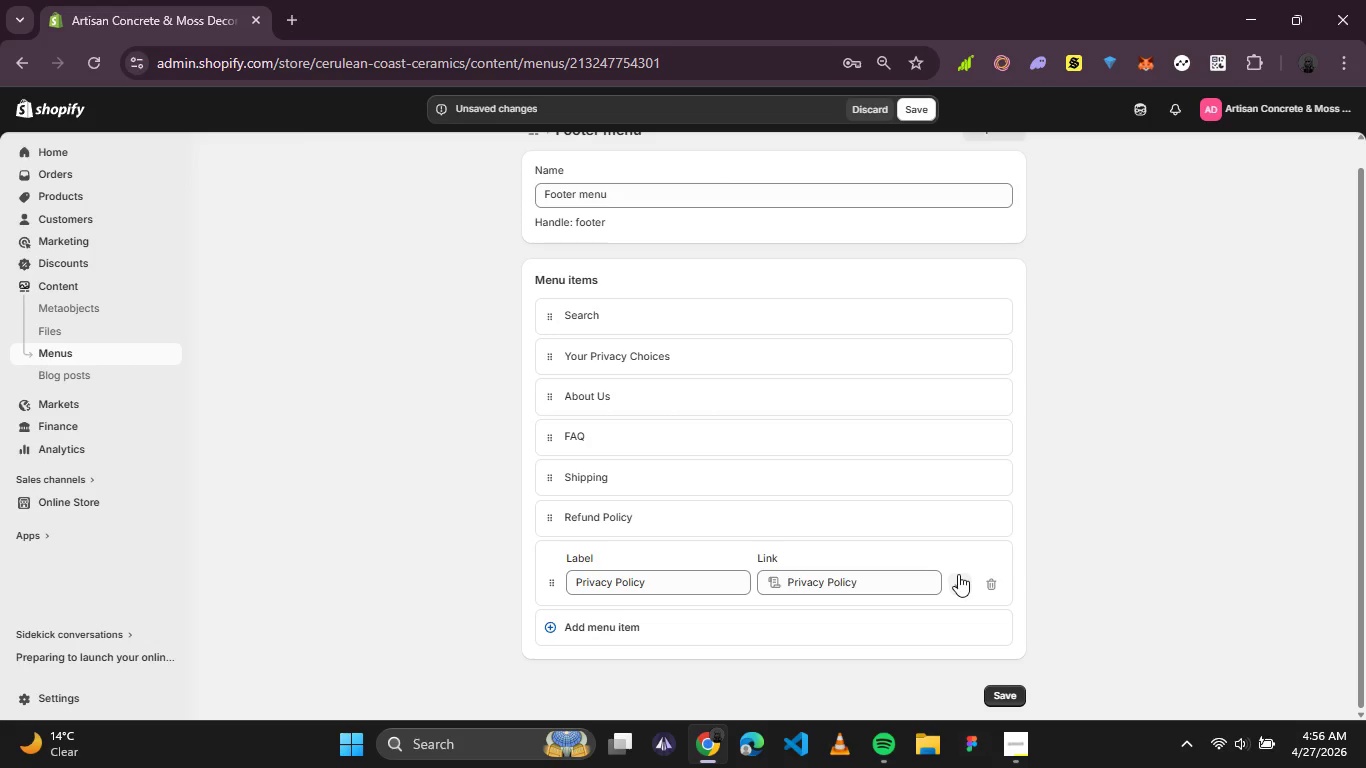 
left_click([962, 579])
 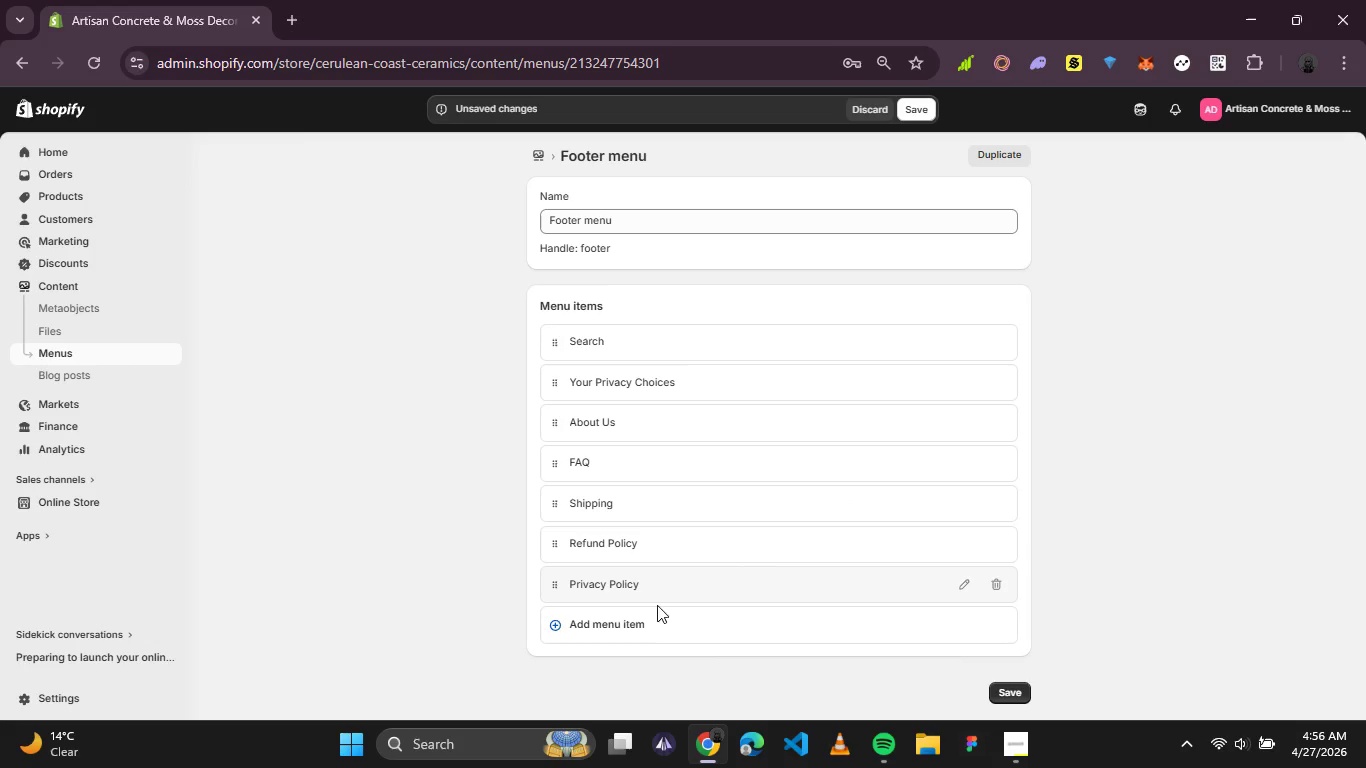 
left_click([615, 612])
 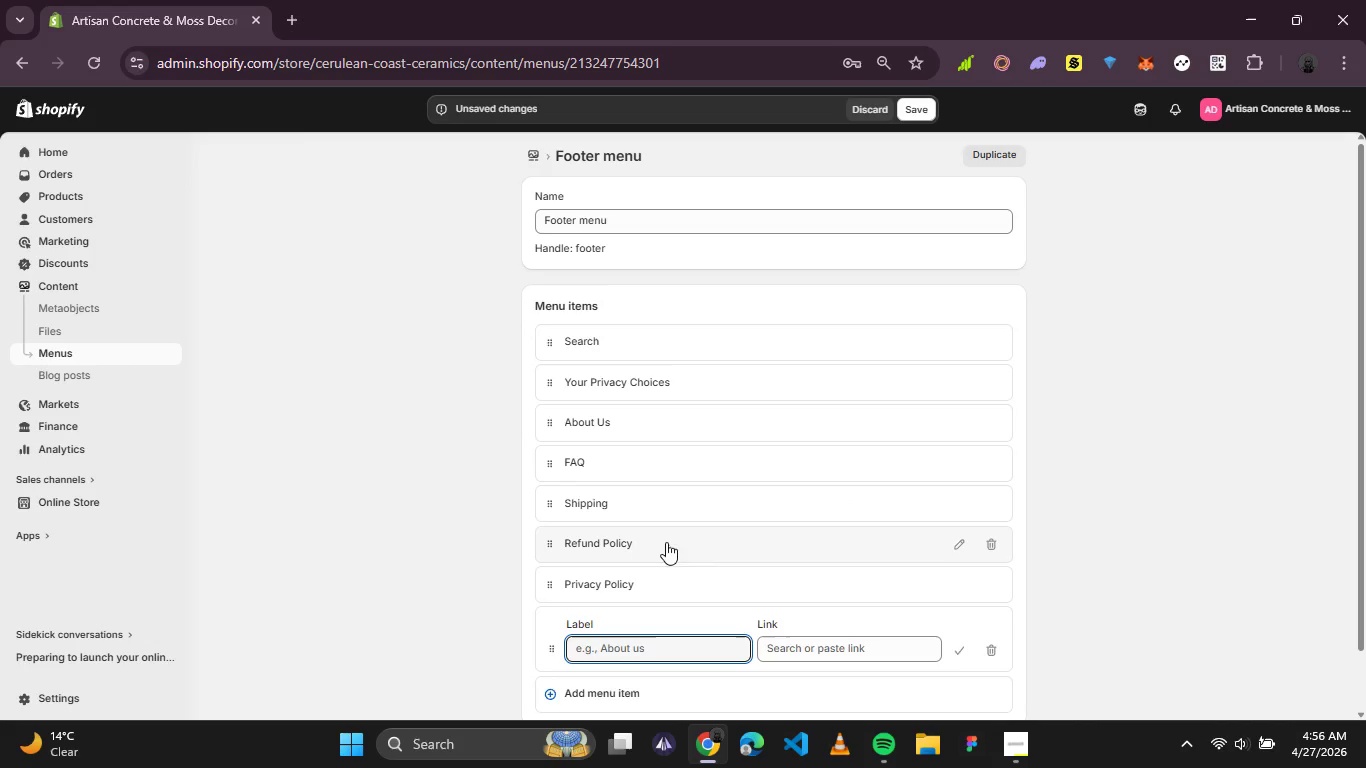 
scroll: coordinate [669, 539], scroll_direction: down, amount: 2.0
 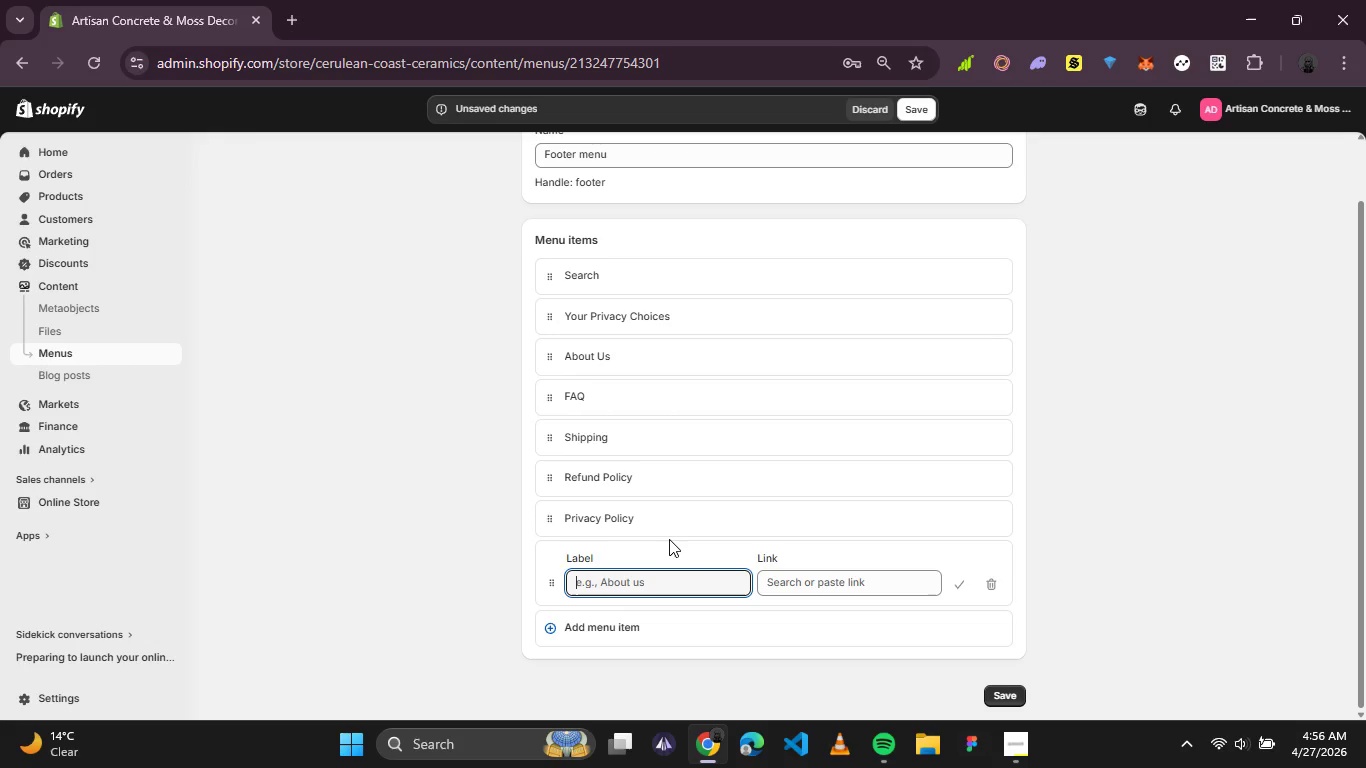 
type(Tr)
key(Backspace)
type(erms of service)
 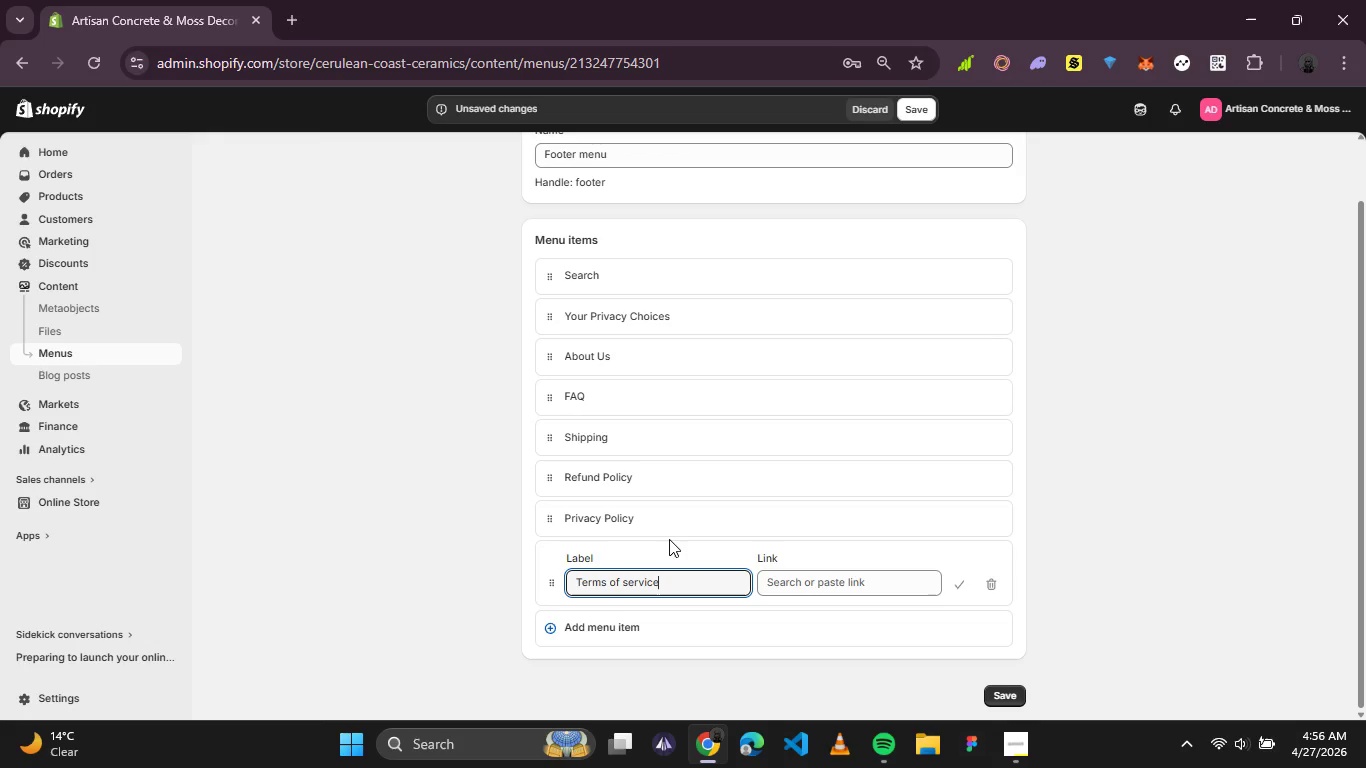 
left_click([810, 574])
 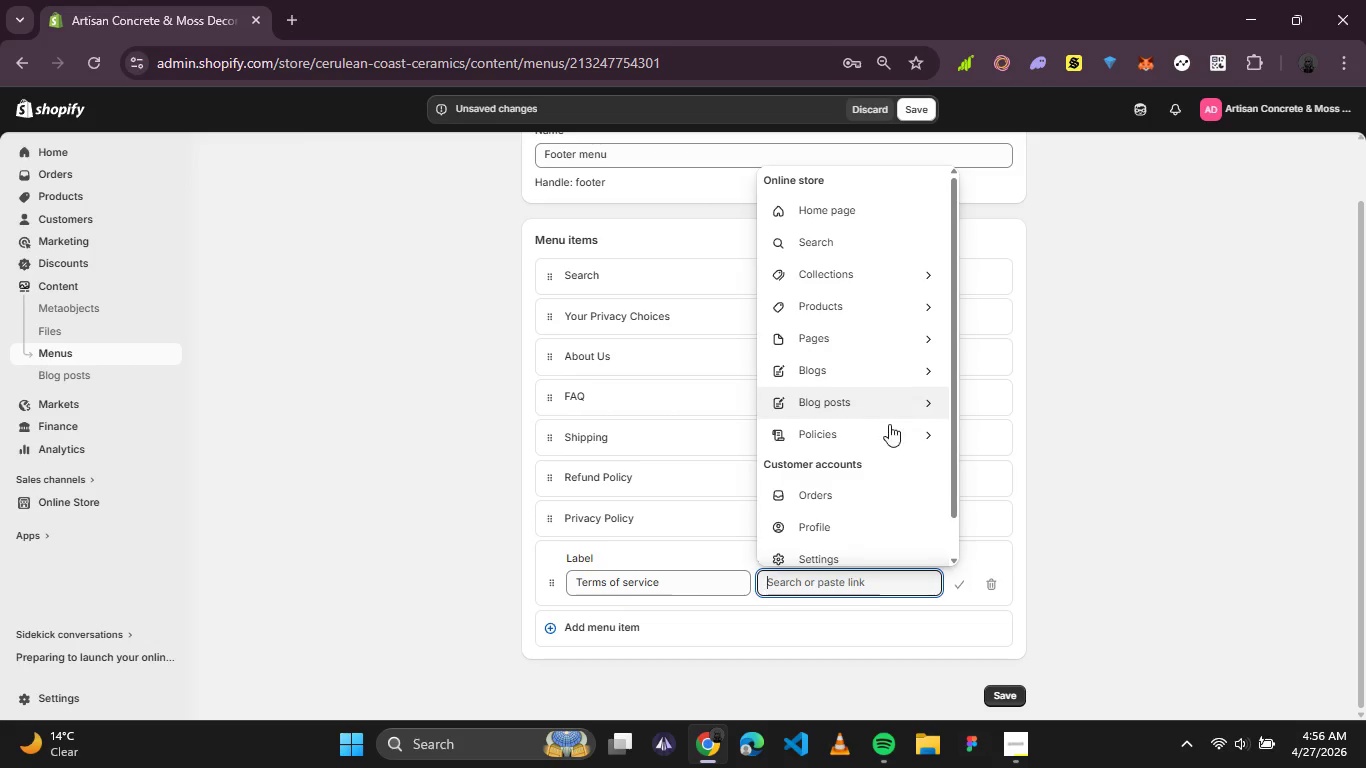 
left_click([899, 440])
 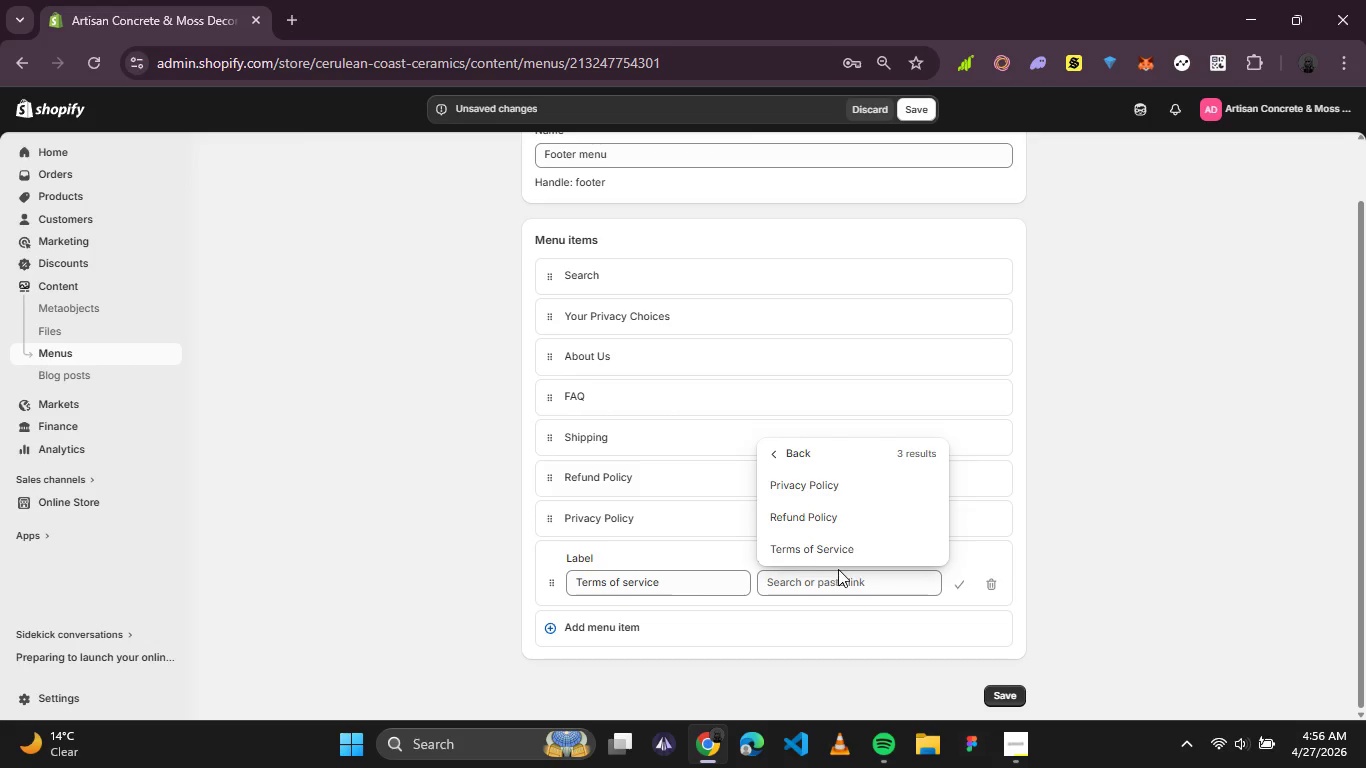 
left_click([847, 556])
 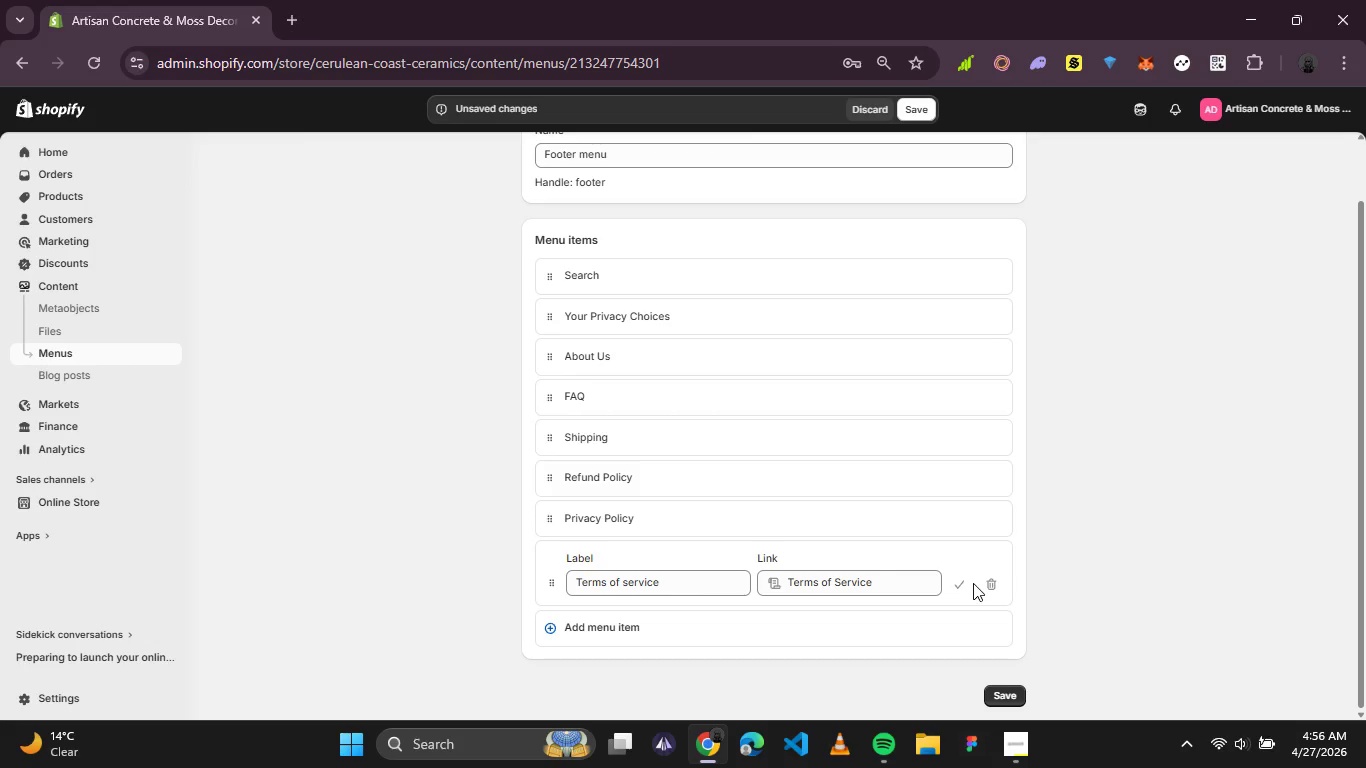 
left_click([962, 583])
 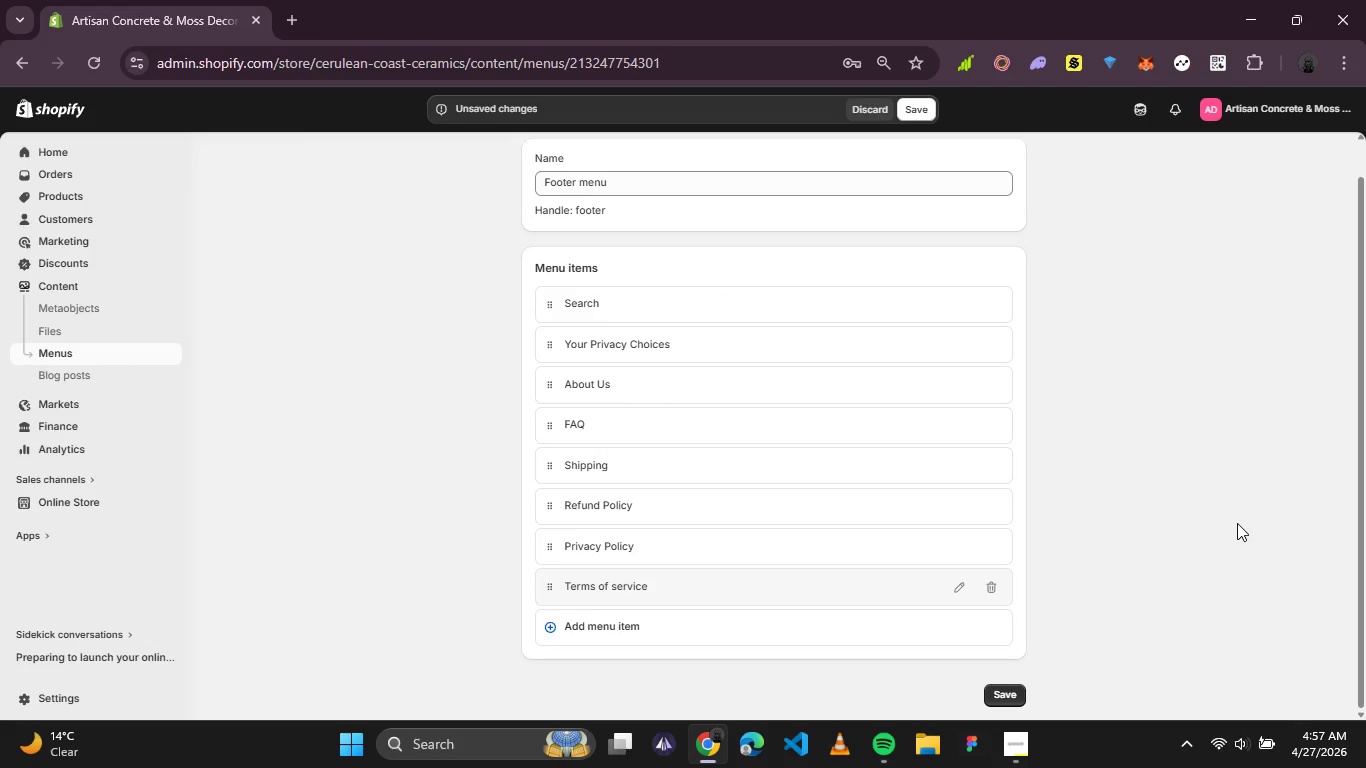 
wait(8.22)
 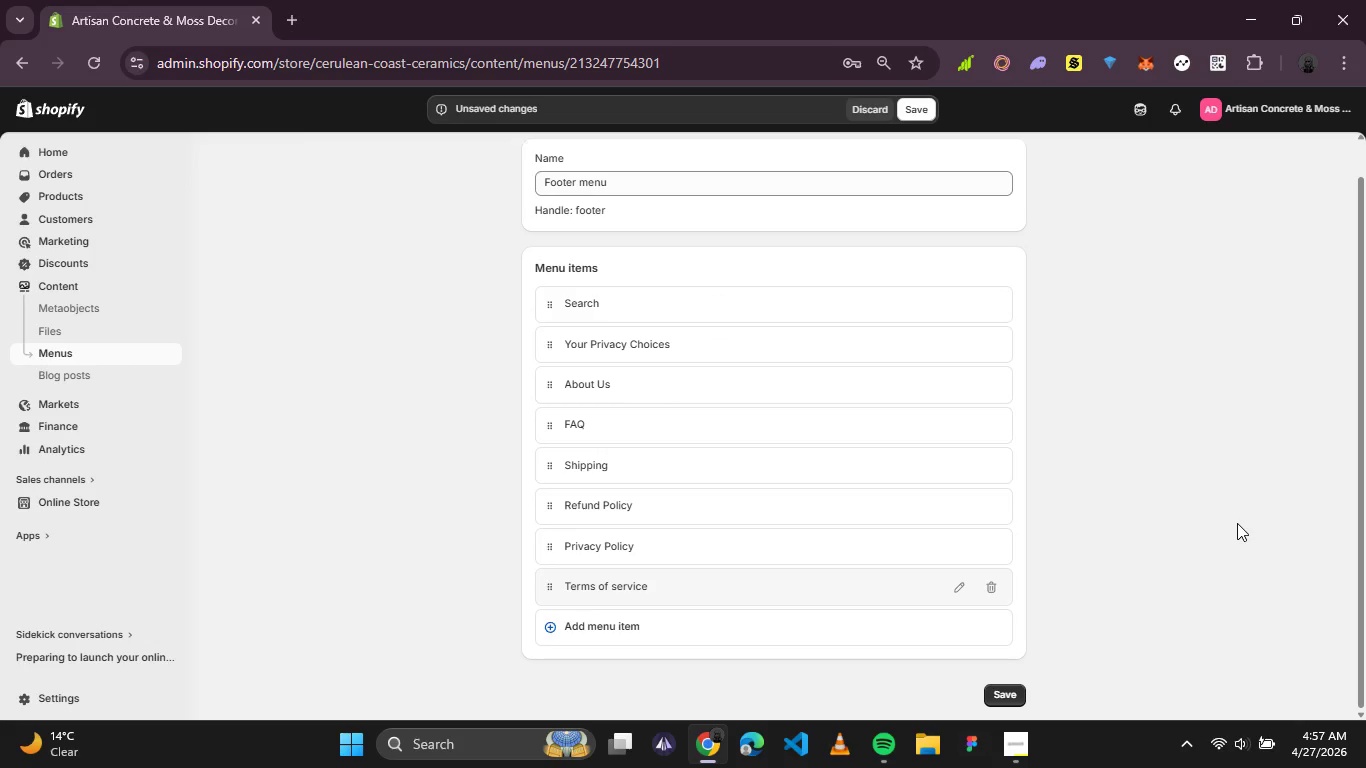 
left_click([1011, 693])
 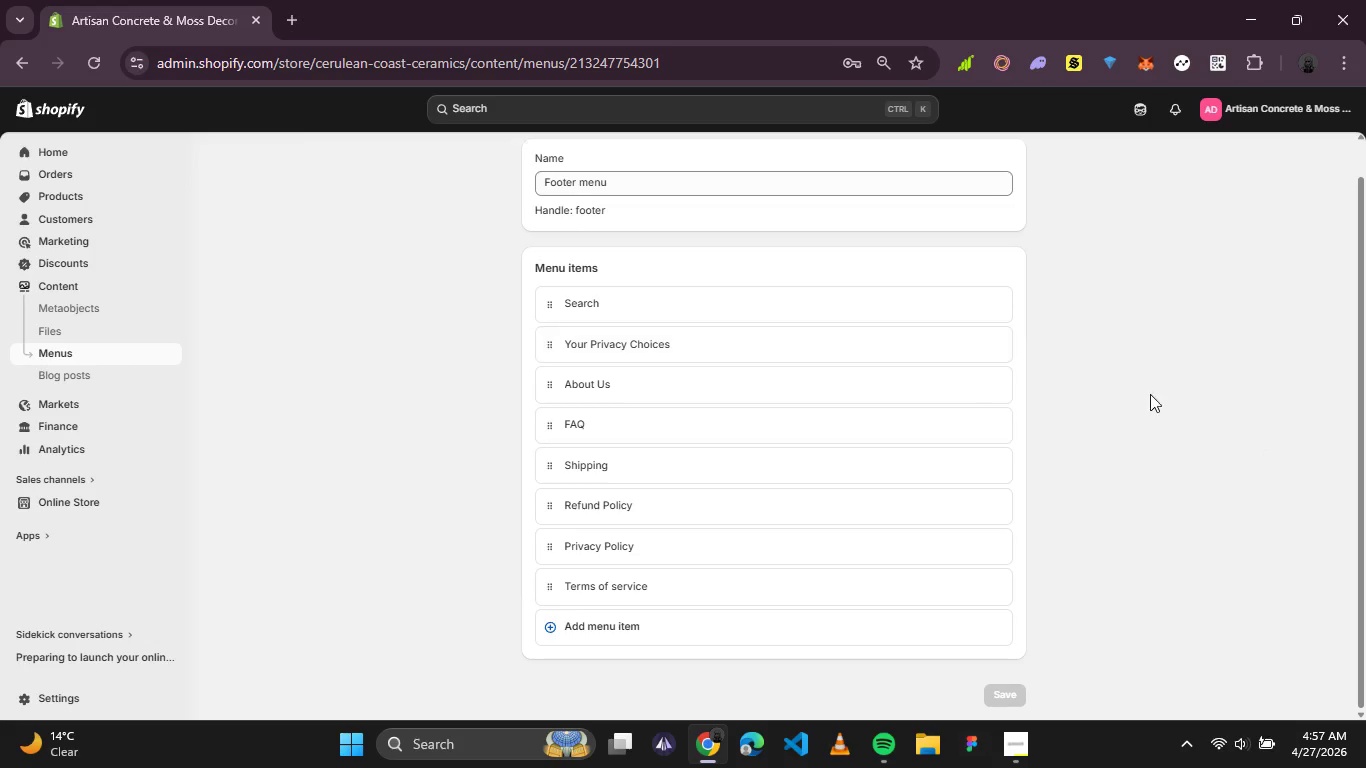 
wait(18.83)
 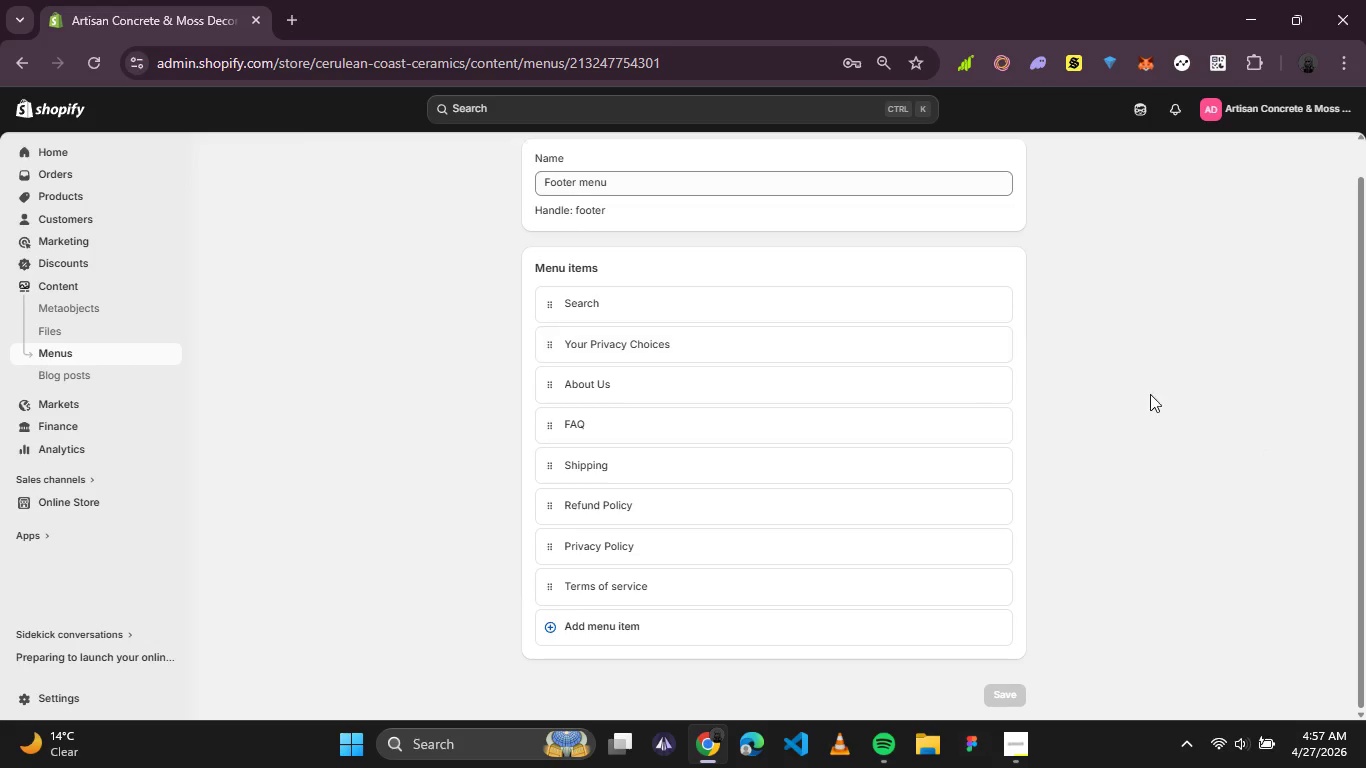 
key(PrintScreen)
 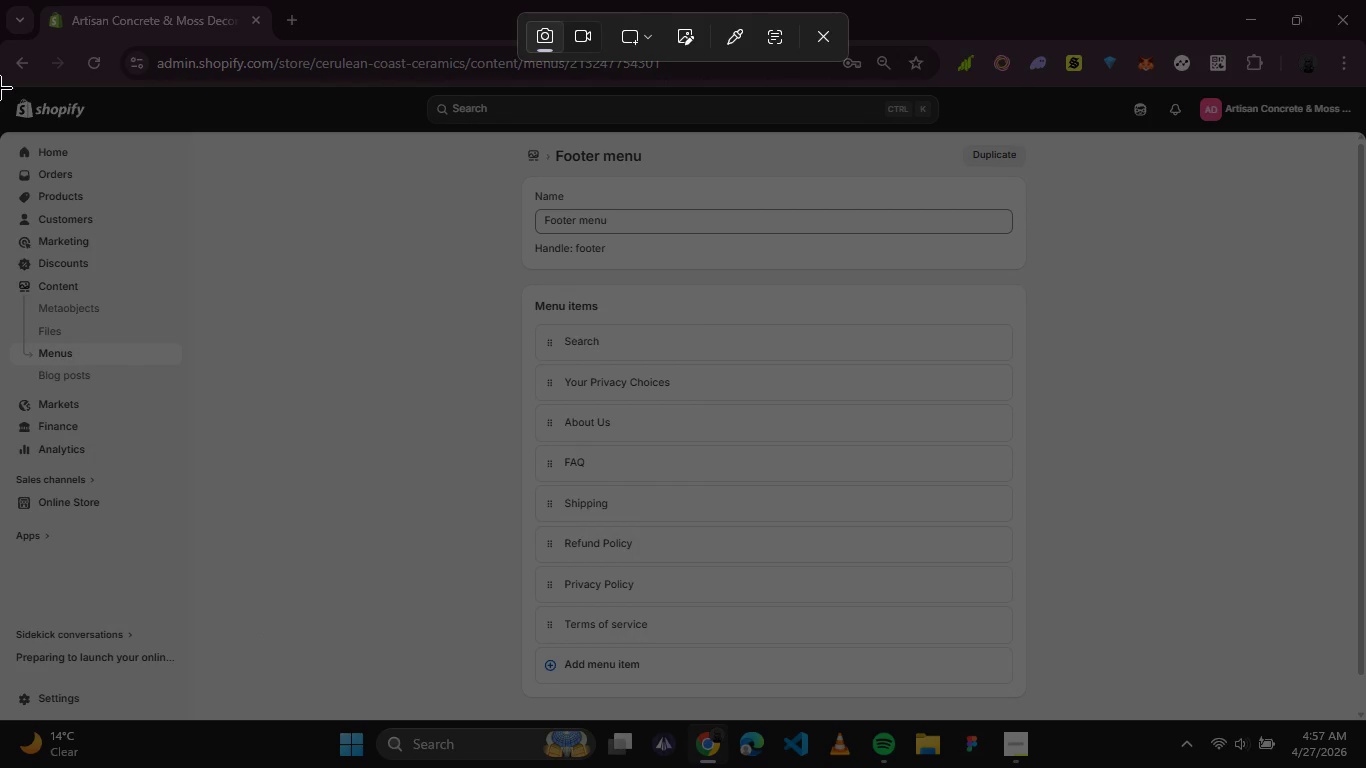 
left_click_drag(start_coordinate=[0, 88], to_coordinate=[1360, 718])
 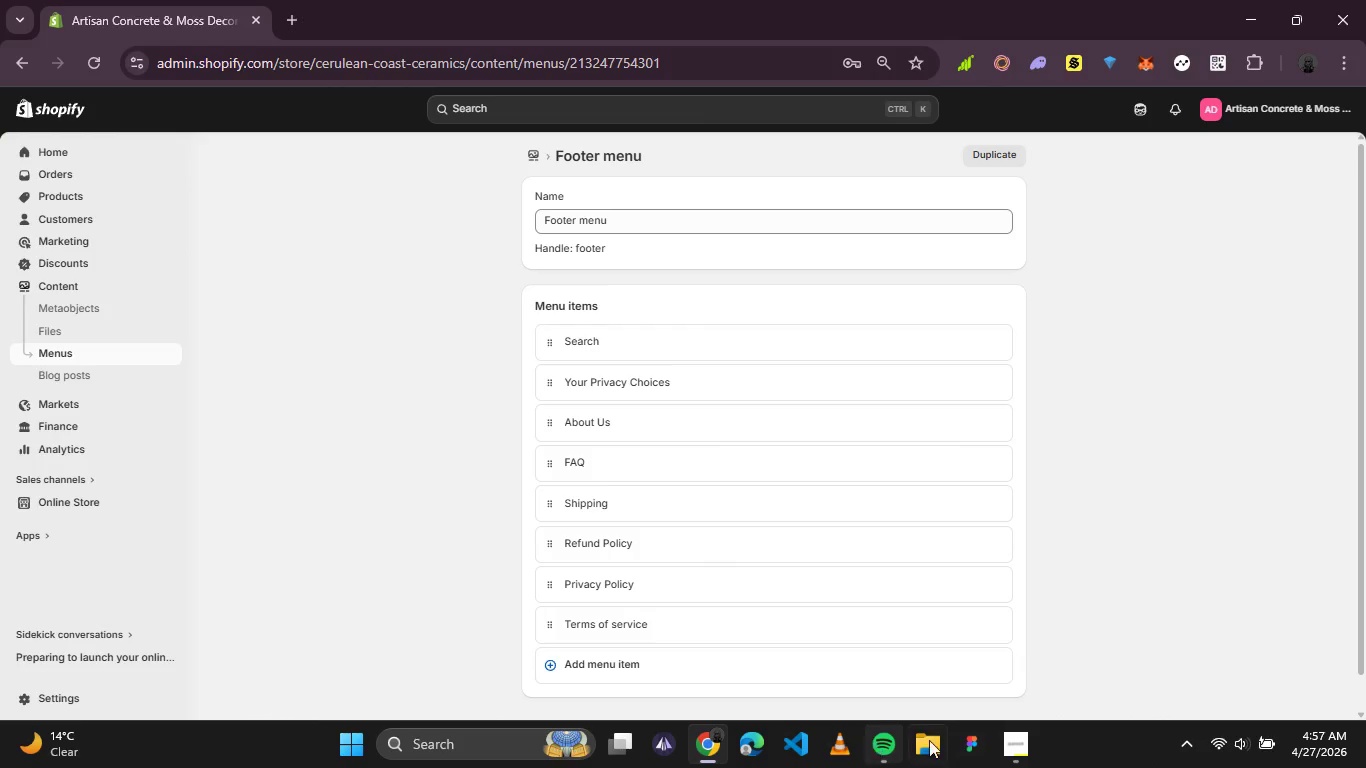 
right_click([930, 741])
 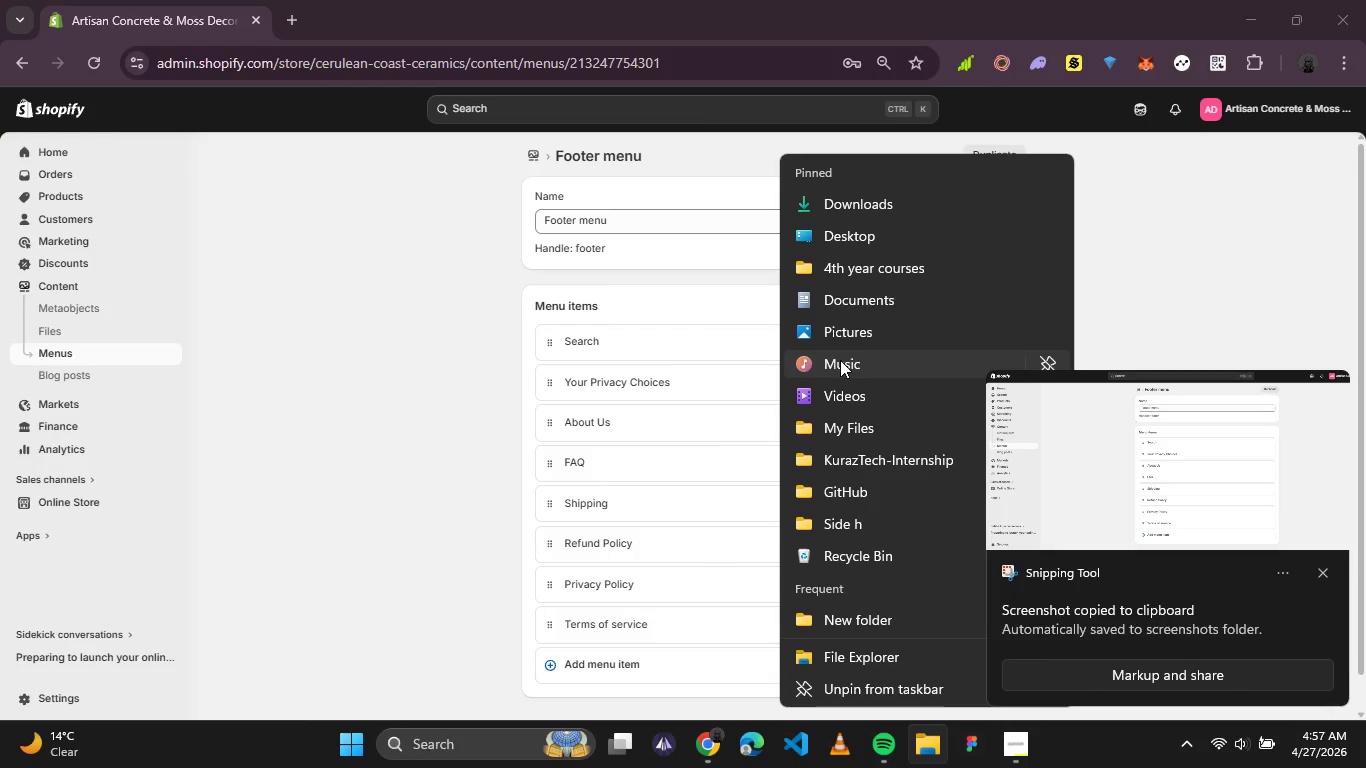 
left_click([850, 324])
 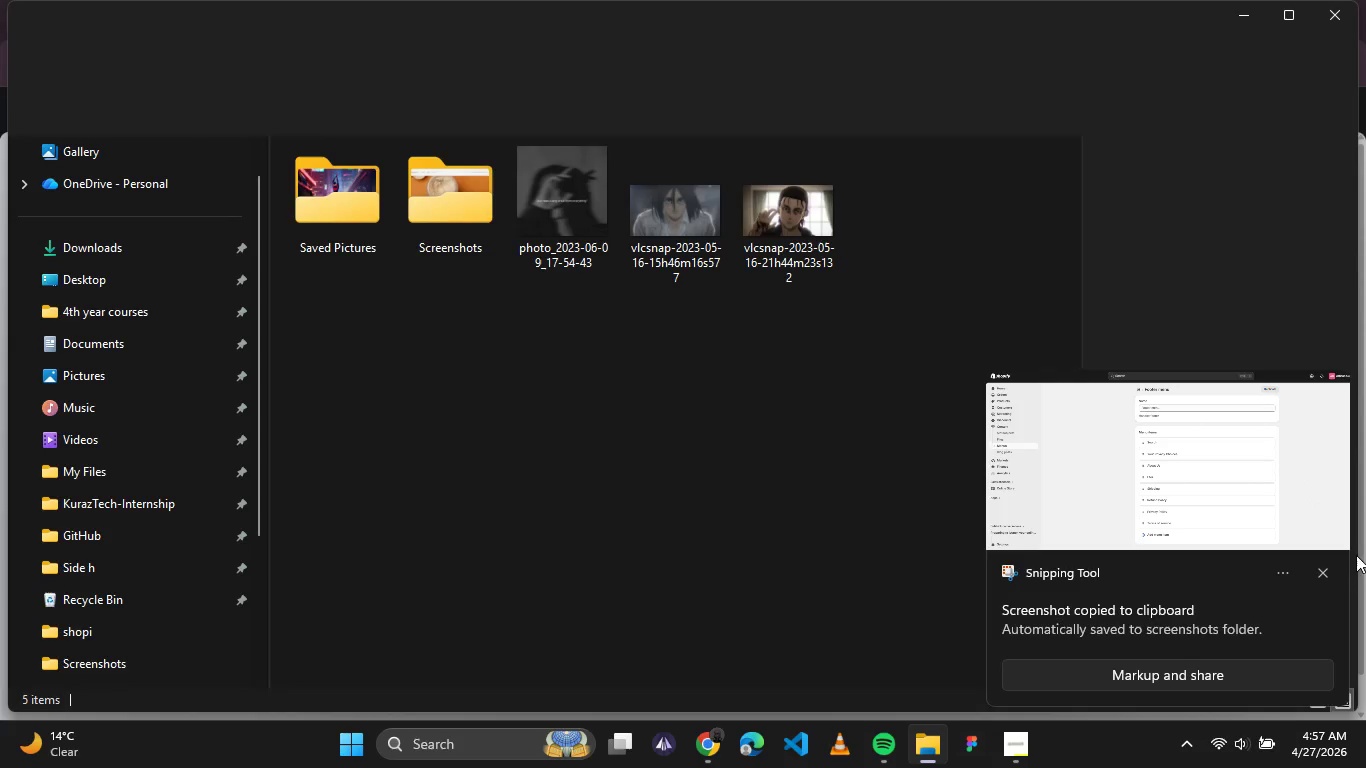 
left_click([1325, 577])
 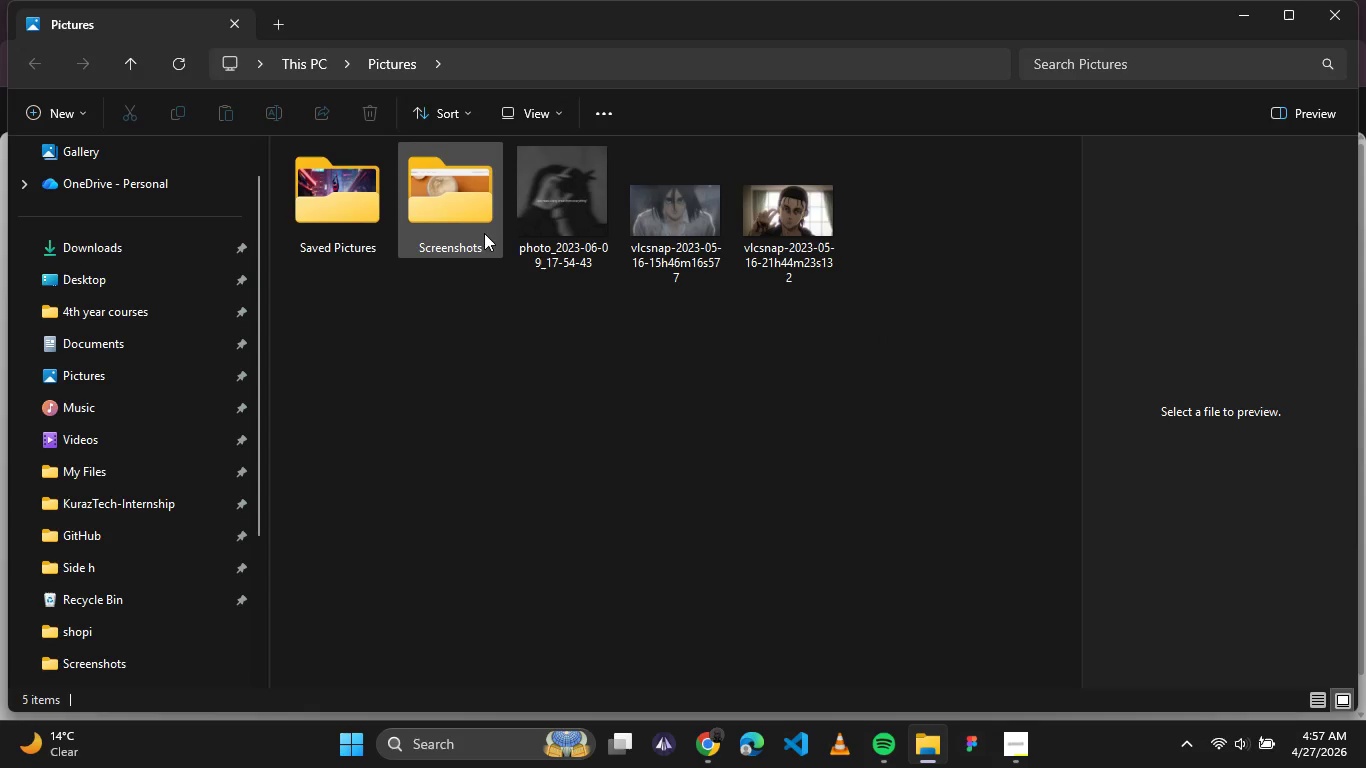 
double_click([466, 229])
 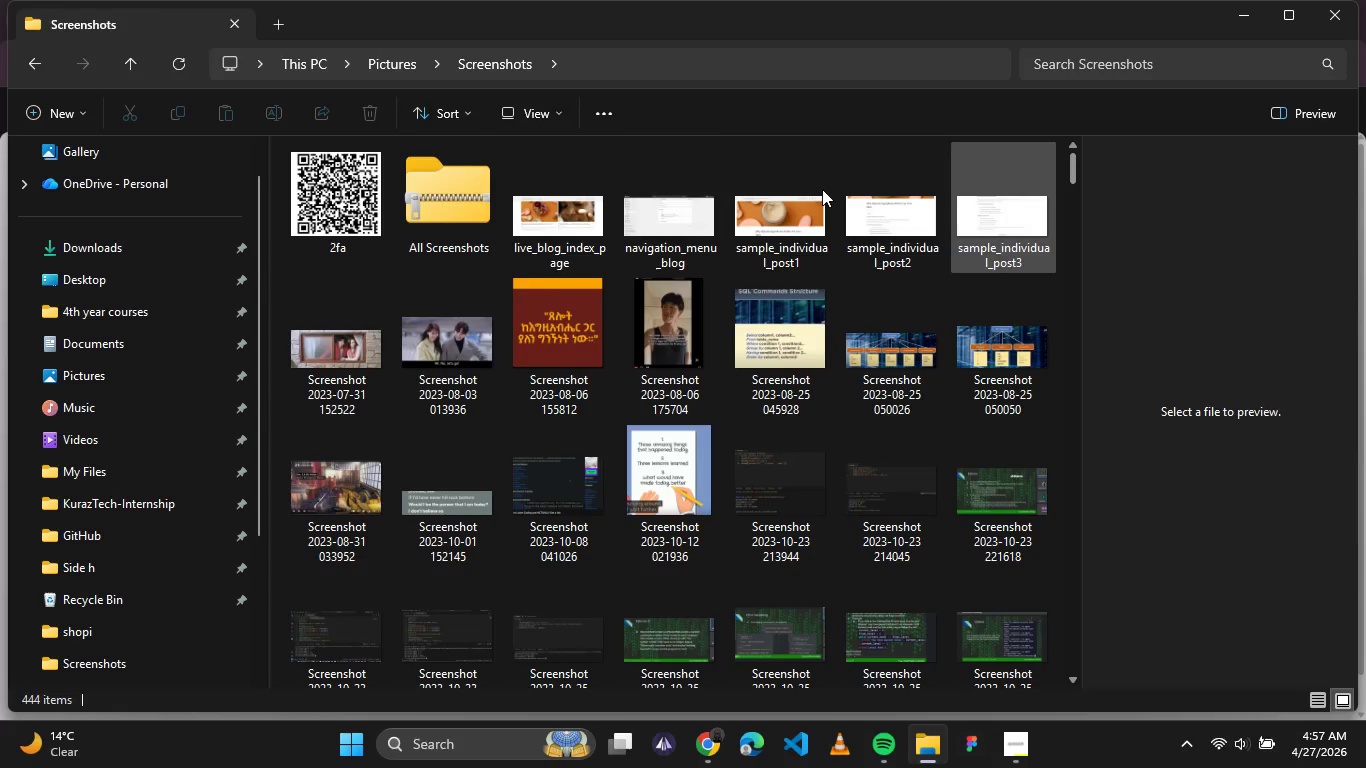 
left_click([470, 212])
 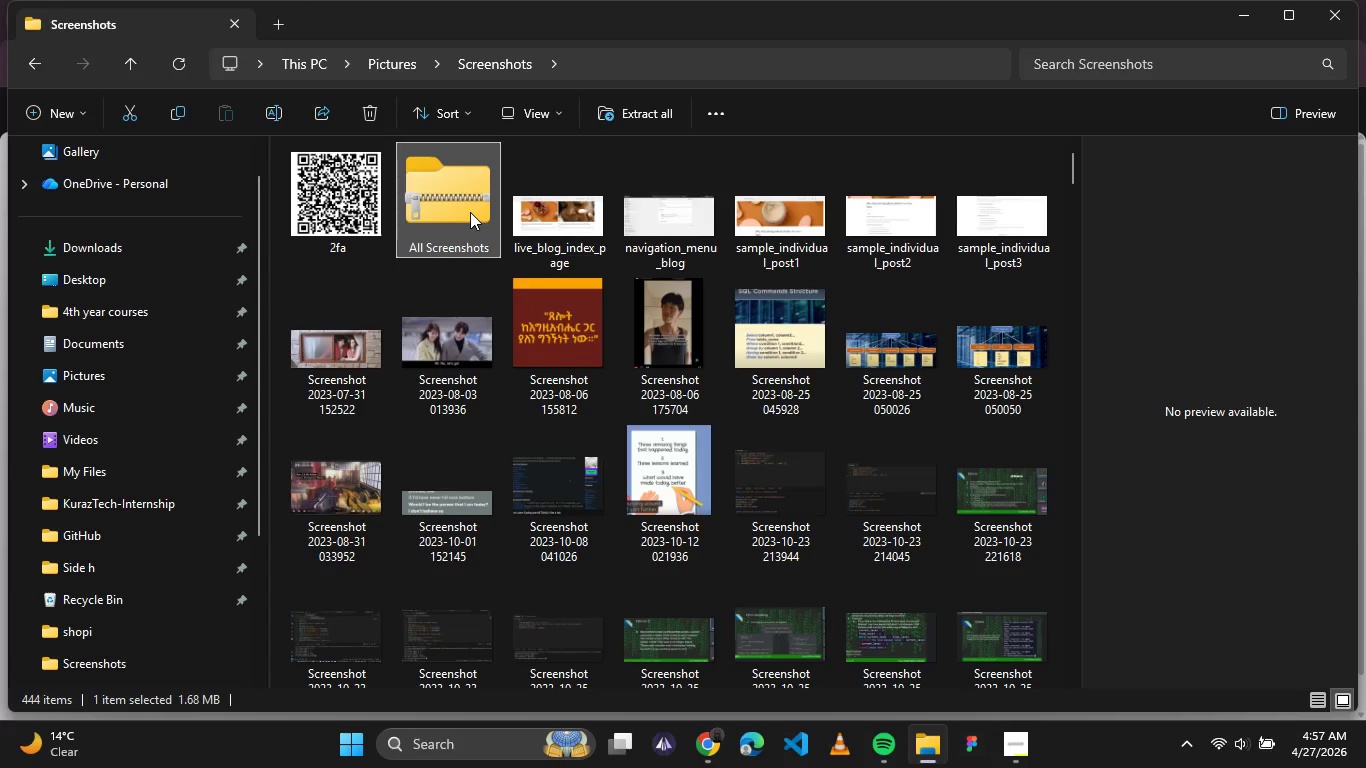 
key(Shift+ArrowRight)
 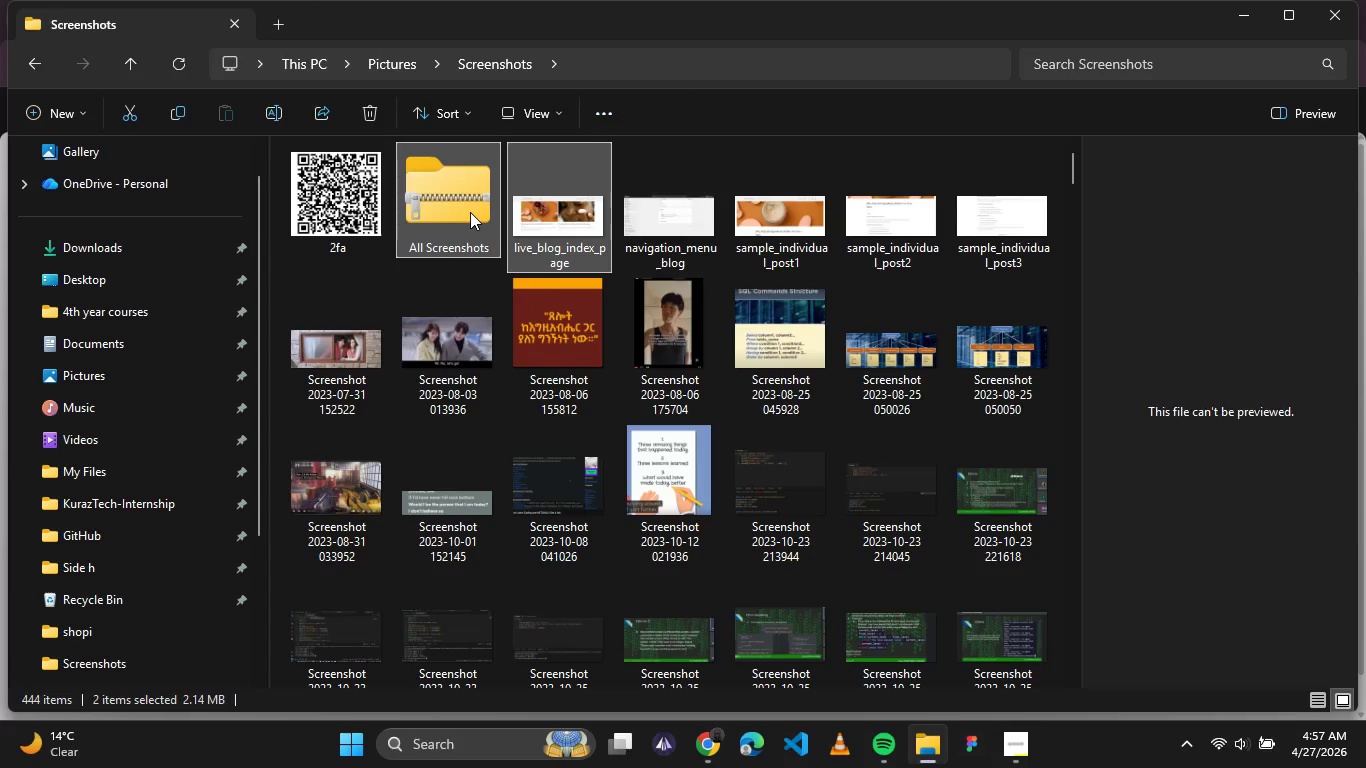 
key(Shift+ArrowRight)
 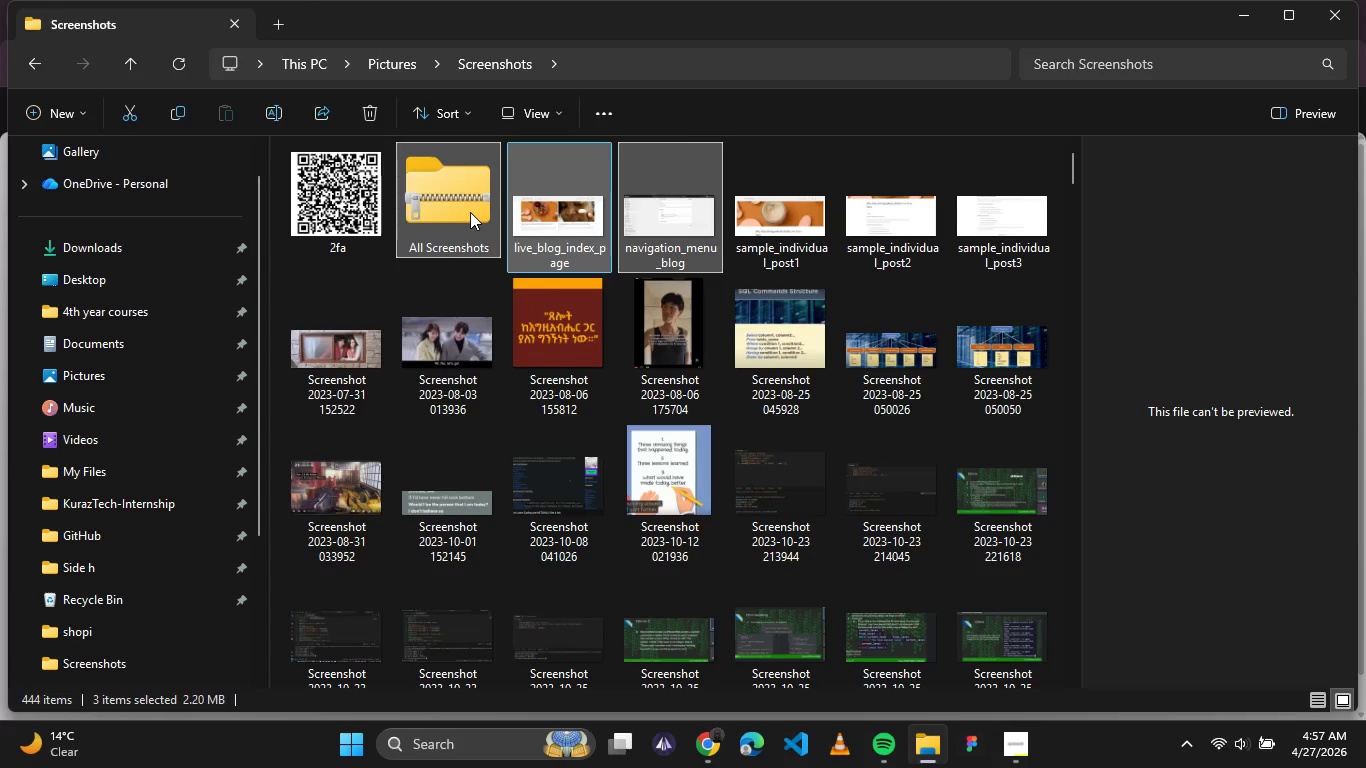 
key(Shift+ArrowRight)
 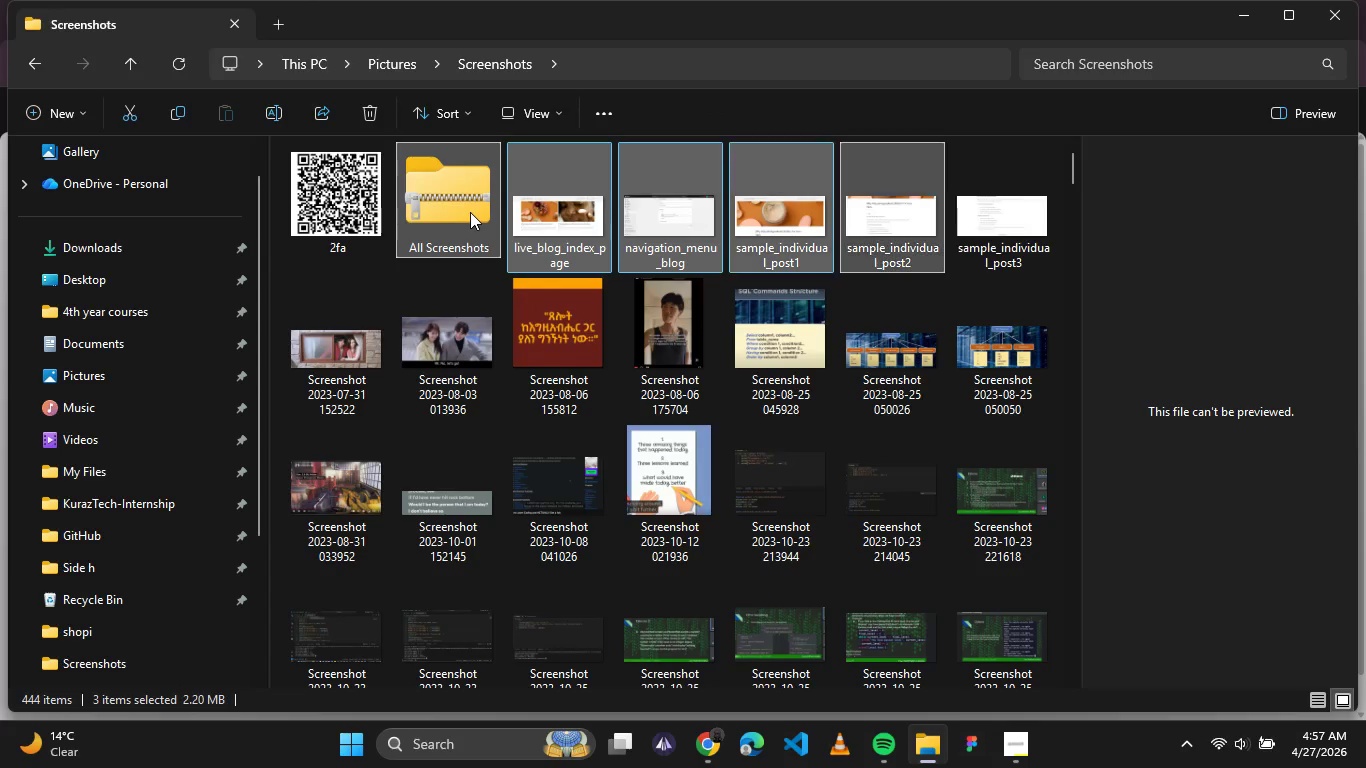 
key(Shift+ArrowRight)
 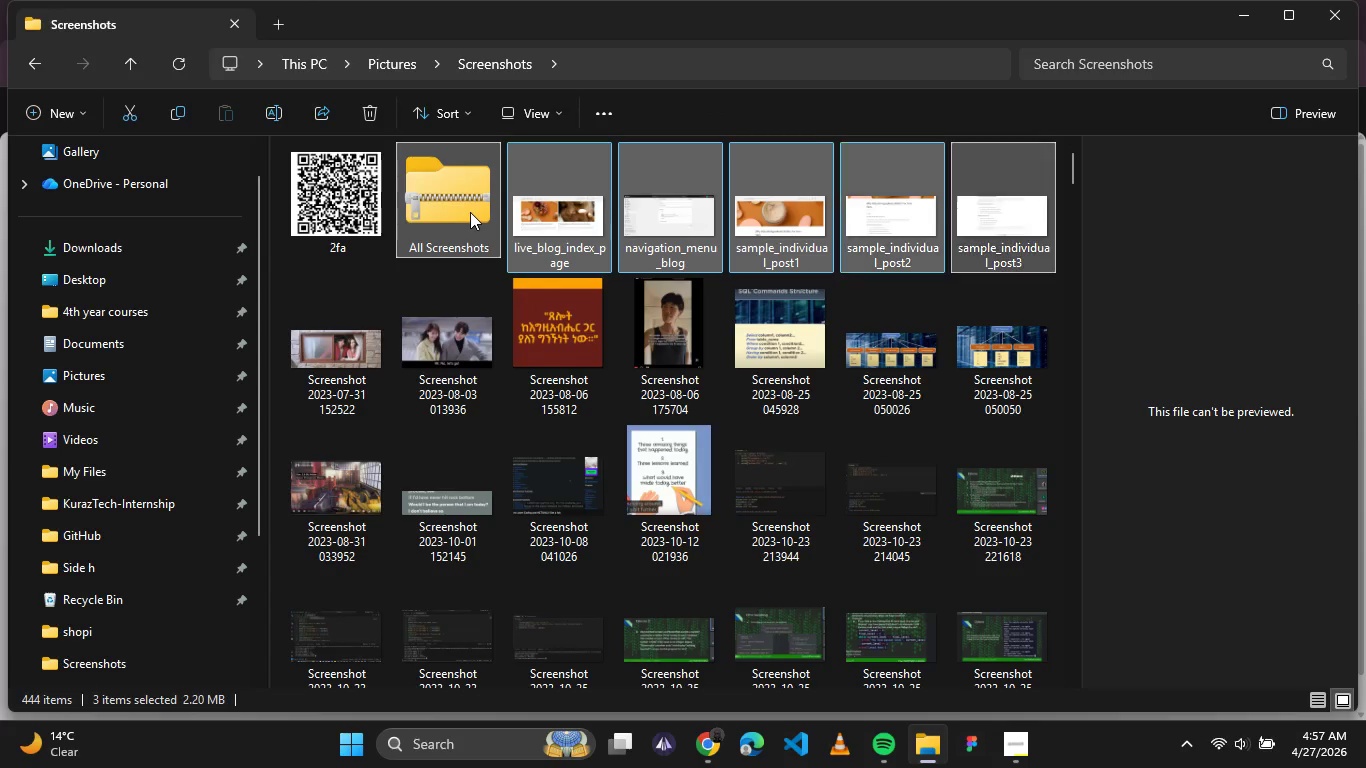 
key(Shift+ArrowRight)
 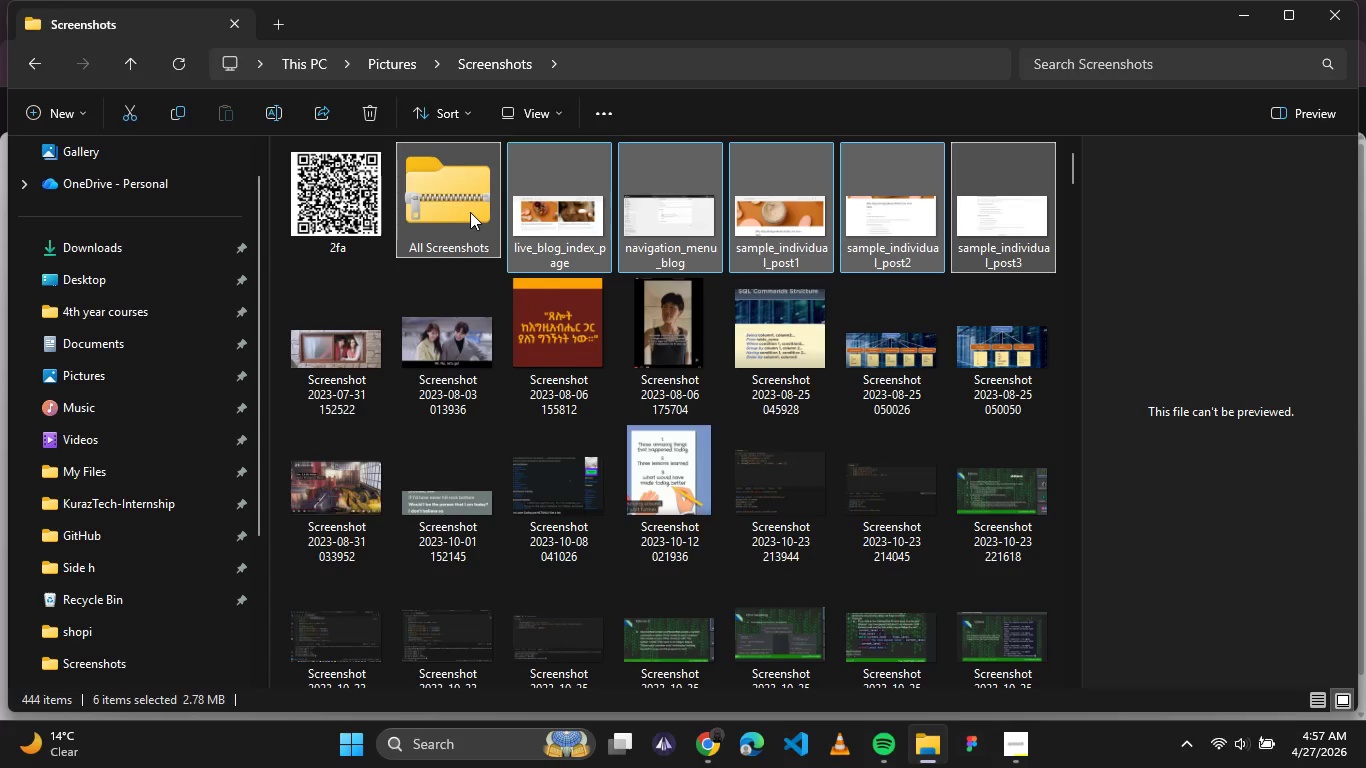 
key(Delete)
 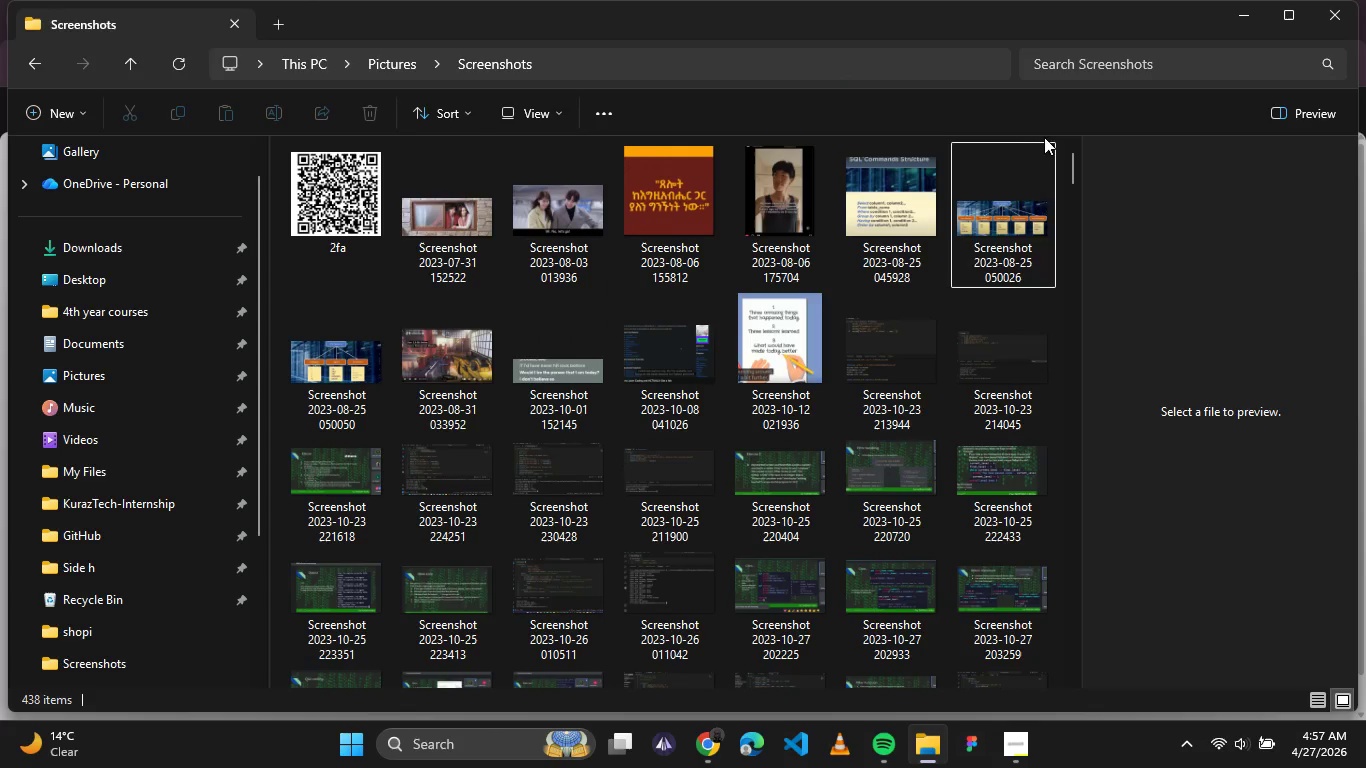 
left_click_drag(start_coordinate=[1071, 165], to_coordinate=[1037, 676])
 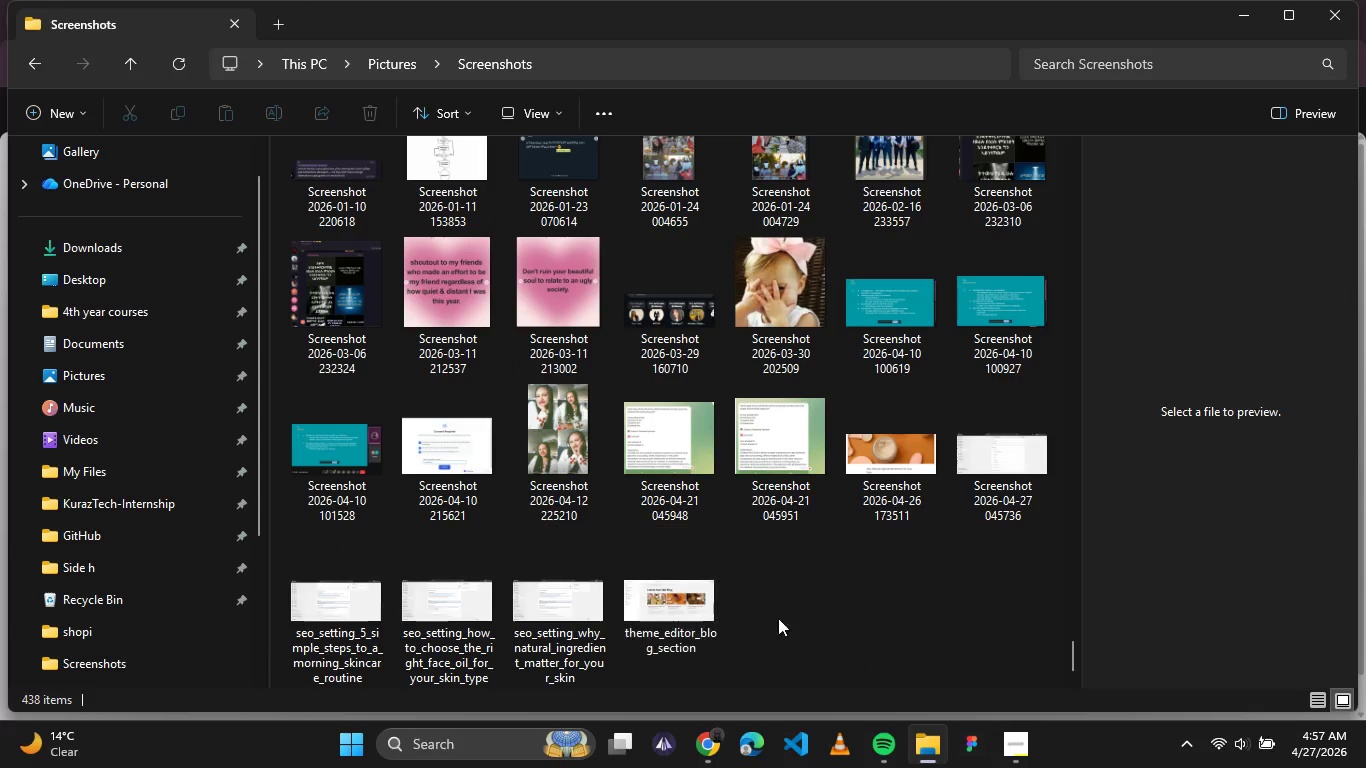 
right_click([802, 616])
 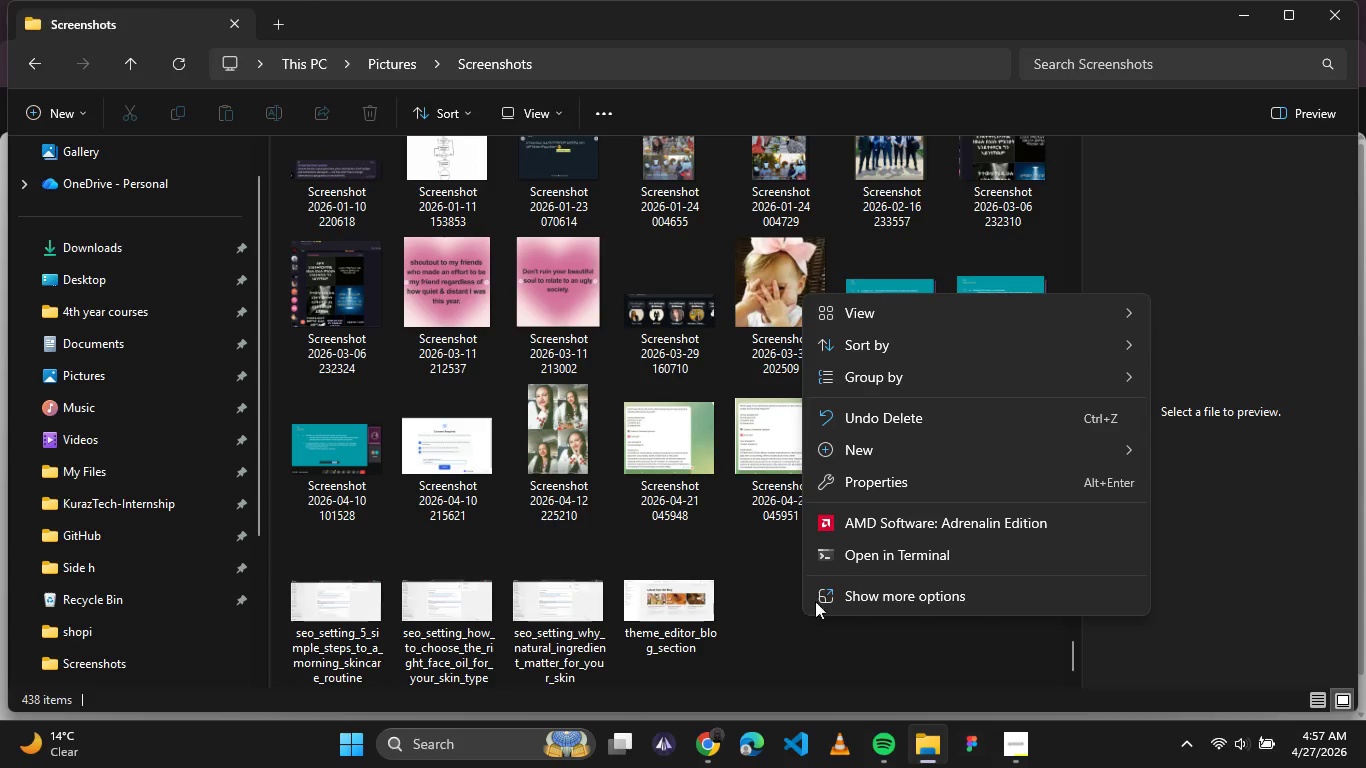 
mouse_move([839, 571])
 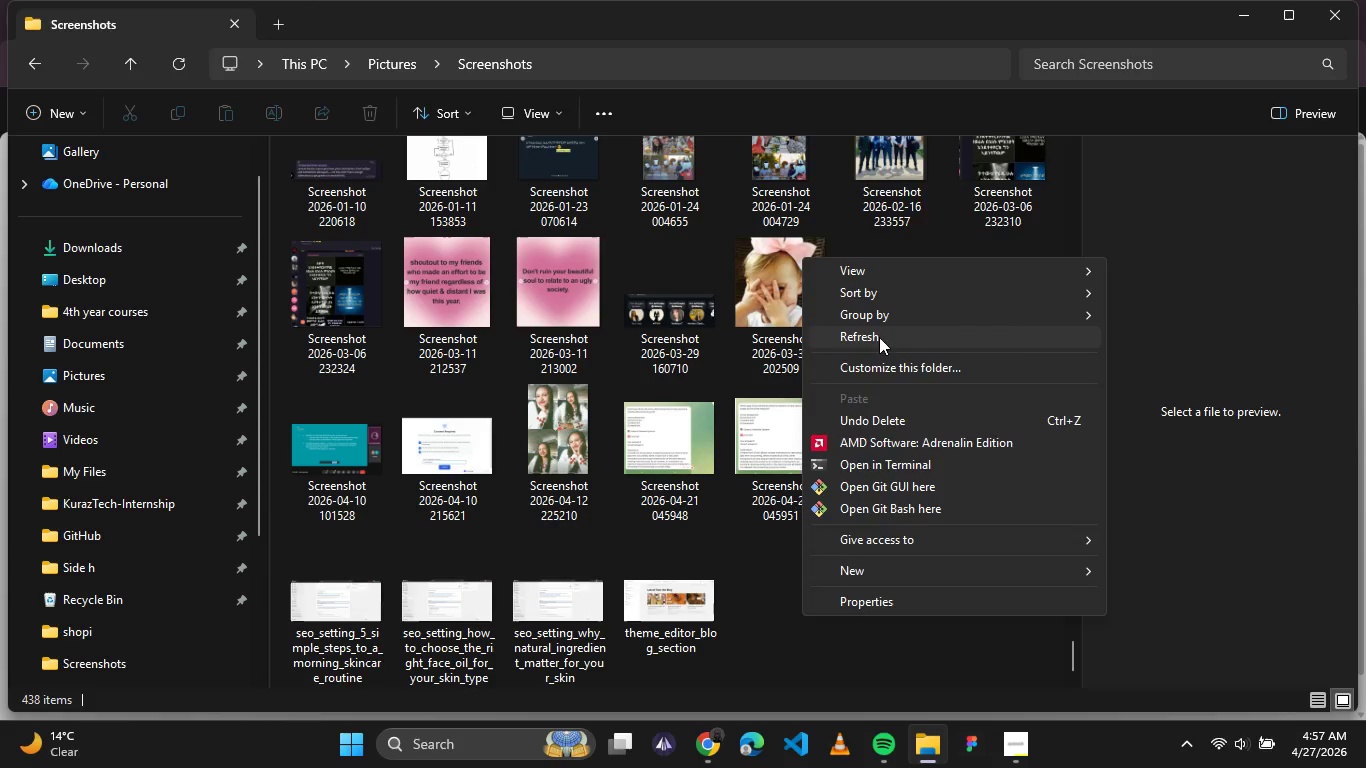 
left_click([877, 341])
 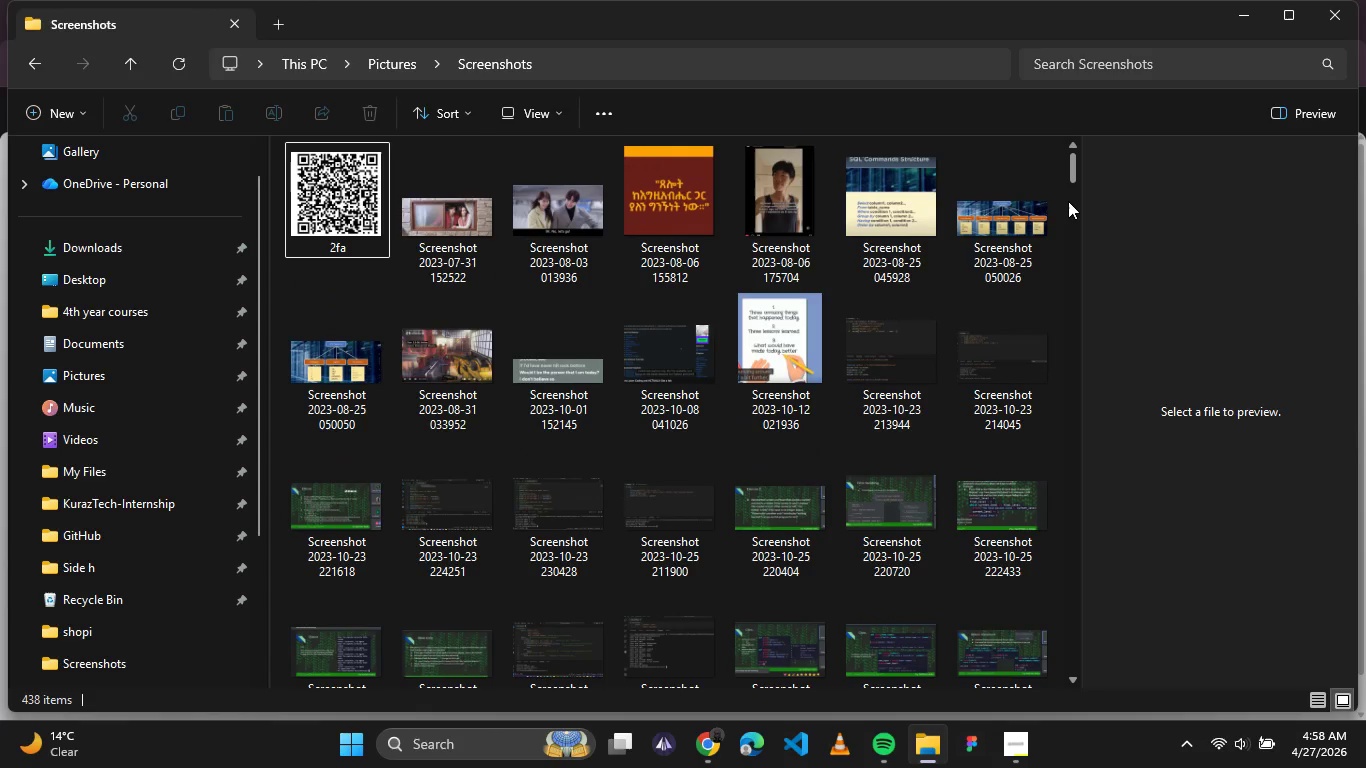 
left_click_drag(start_coordinate=[1071, 165], to_coordinate=[1023, 714])
 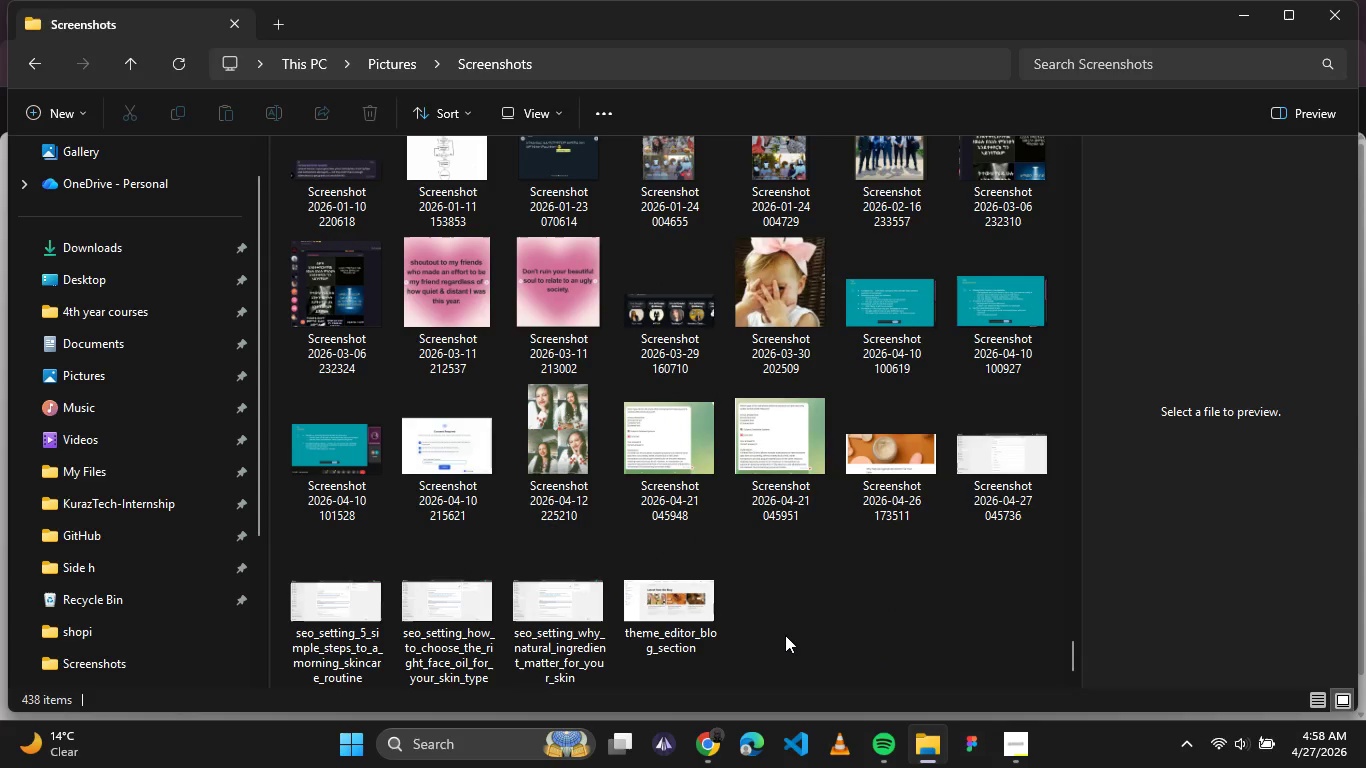 
left_click_drag(start_coordinate=[789, 633], to_coordinate=[317, 606])
 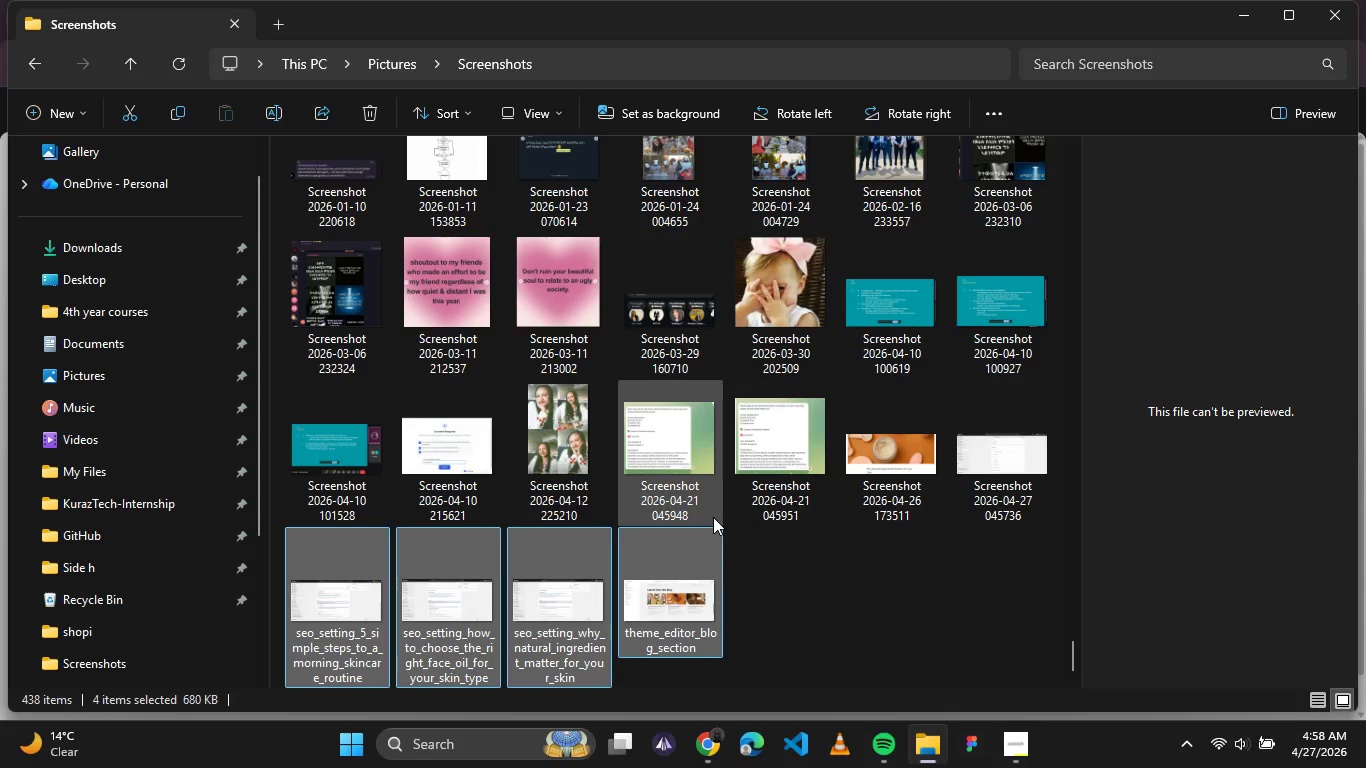 
key(Delete)
 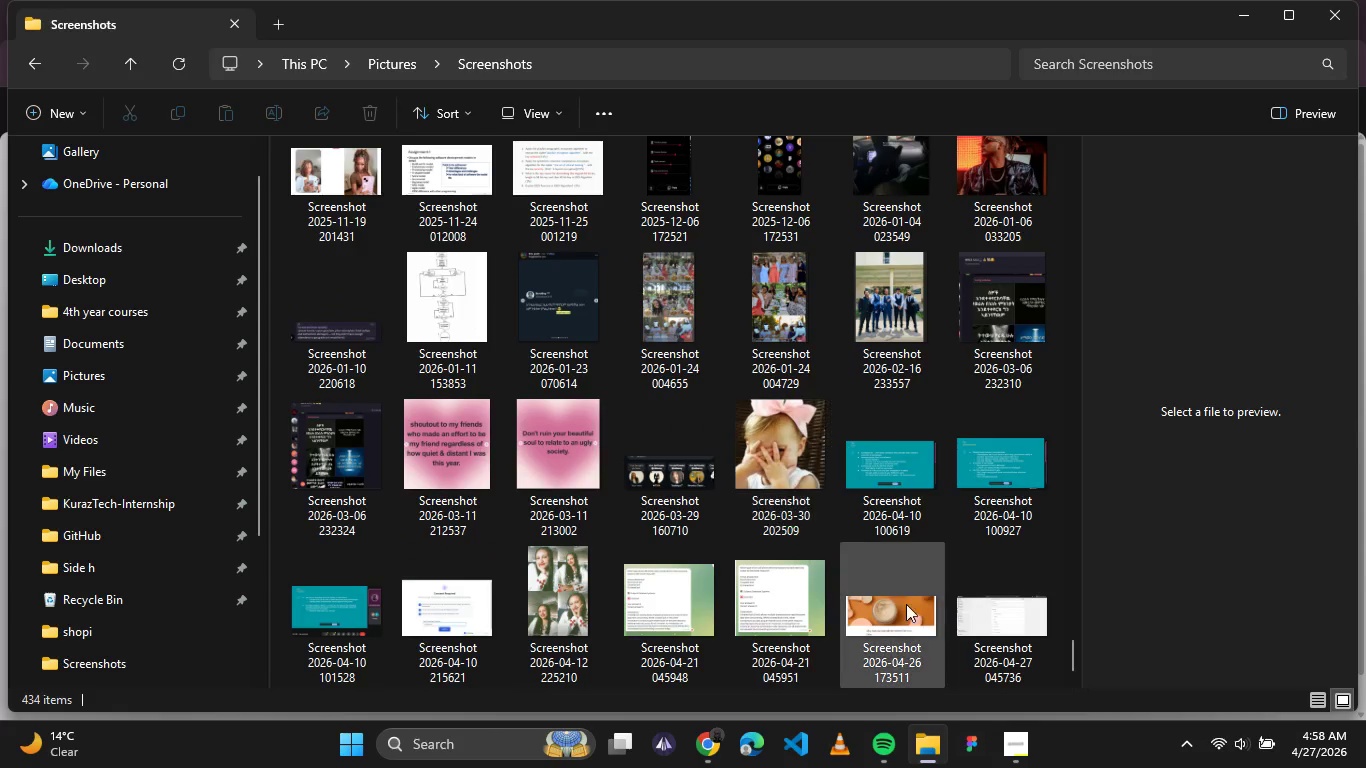 
left_click([914, 631])
 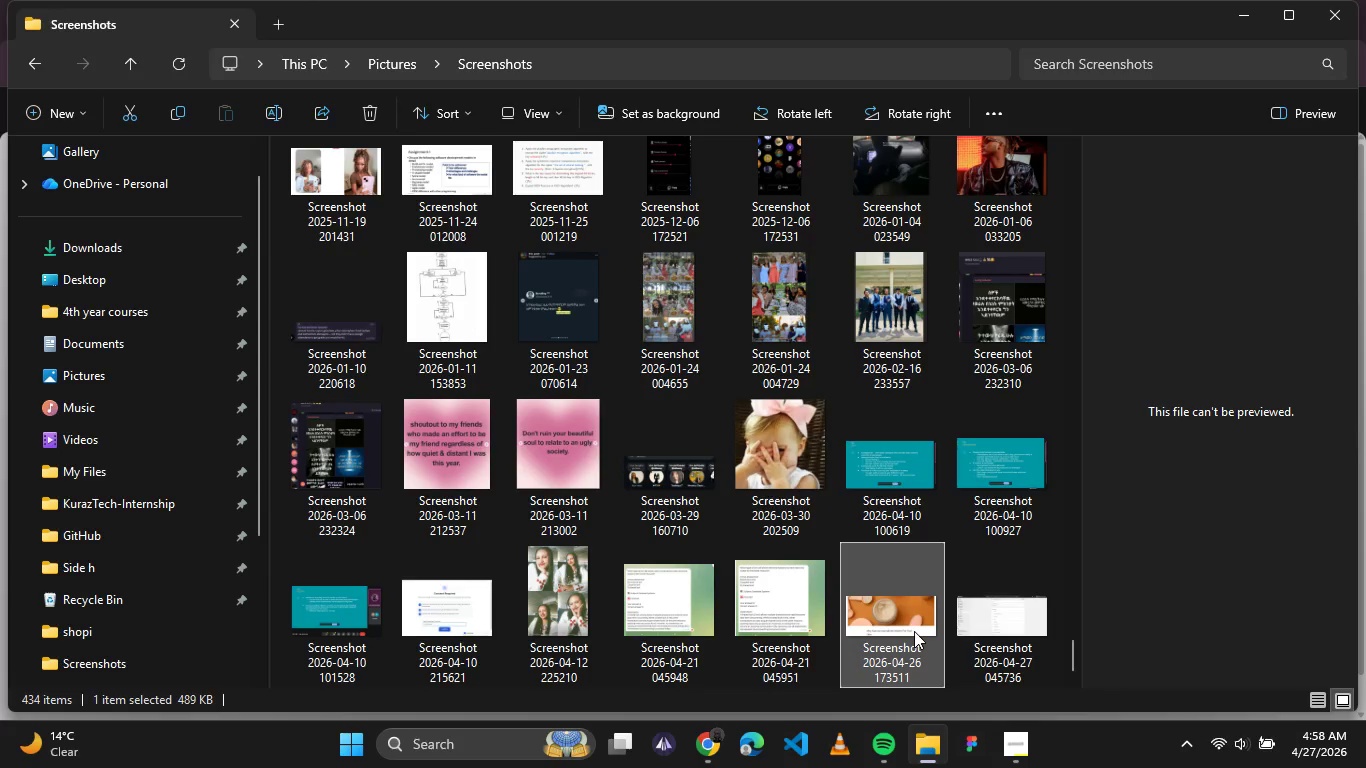 
key(Delete)
 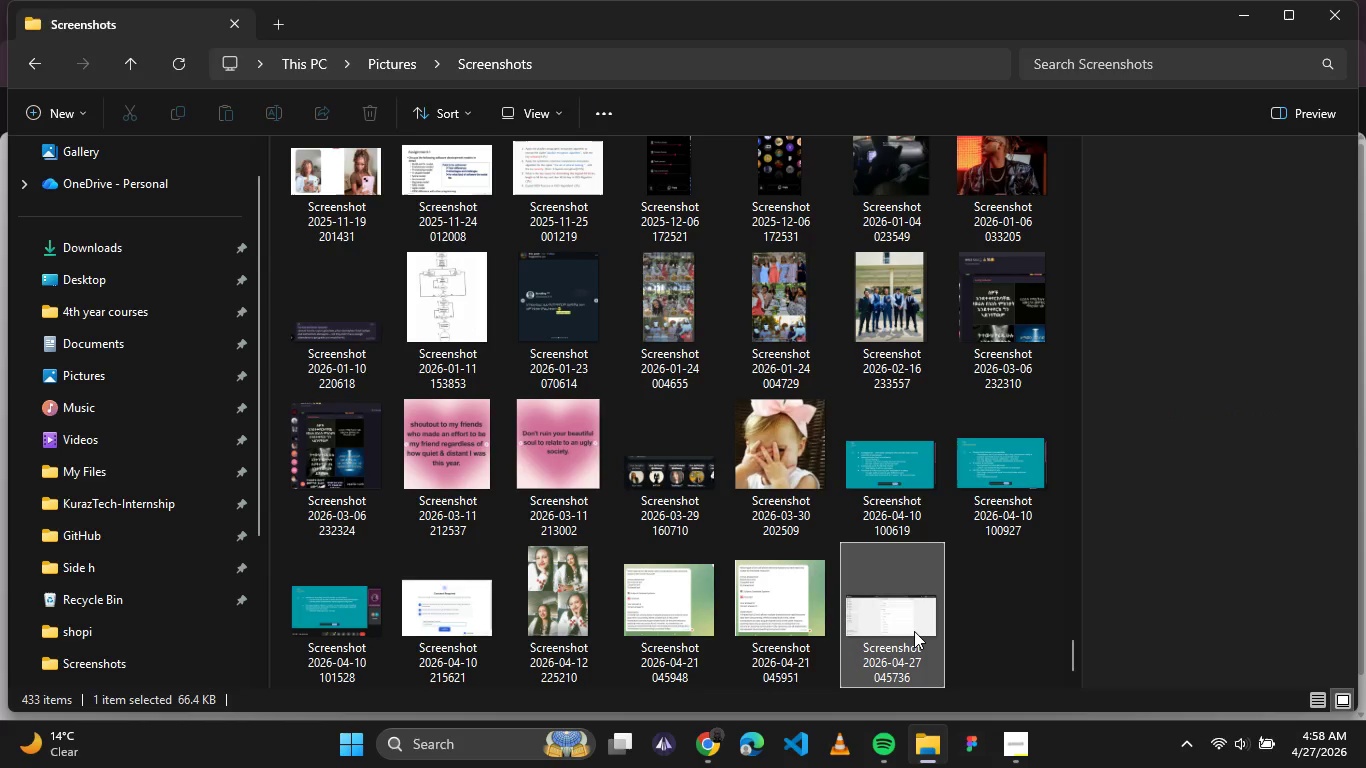 
double_click([914, 631])
 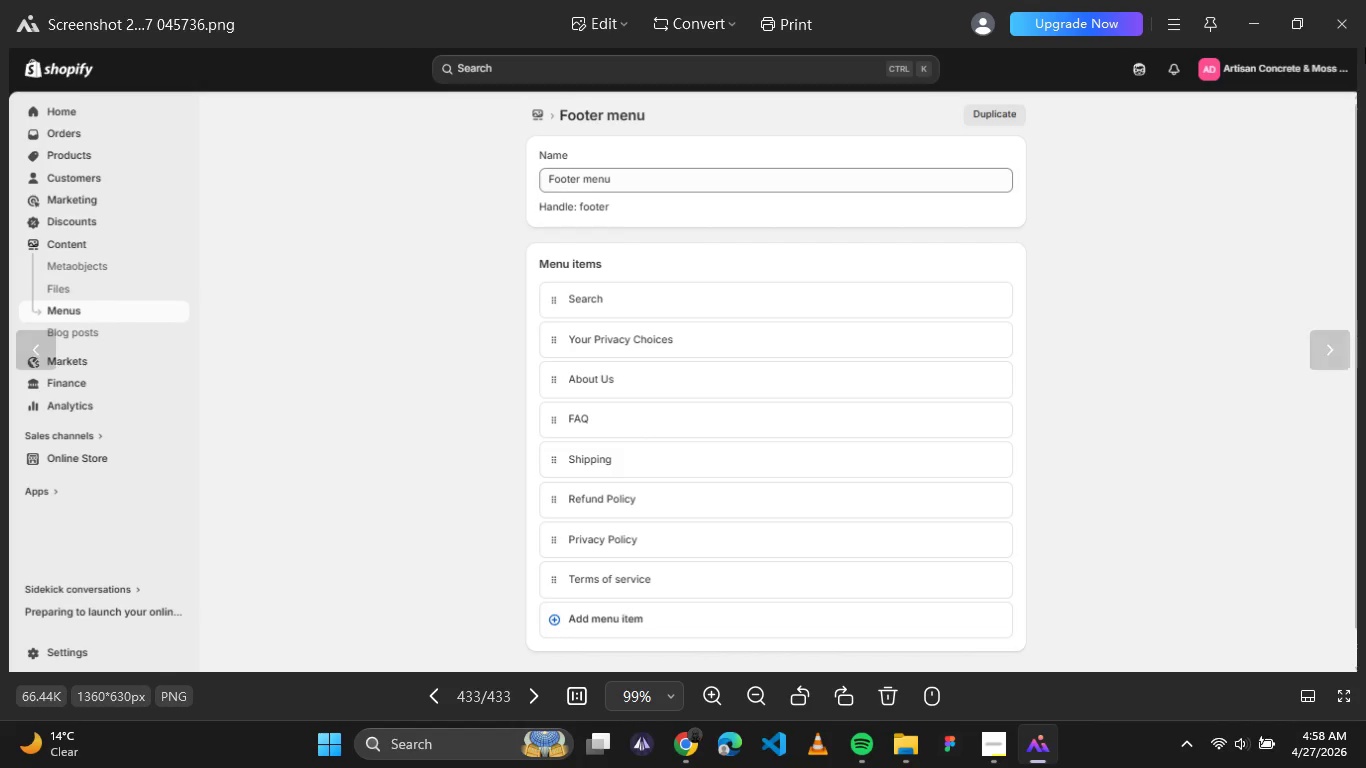 
left_click([1340, 33])
 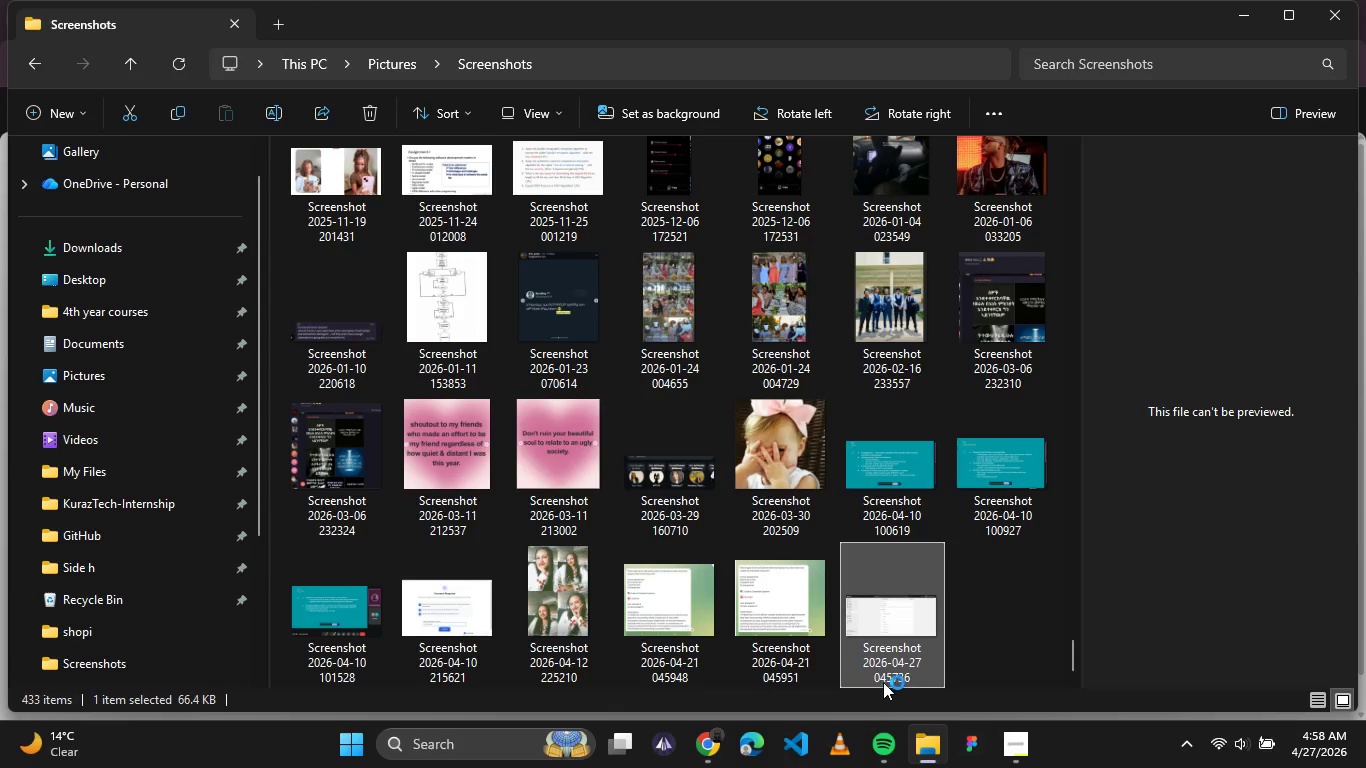 
left_click([886, 675])
 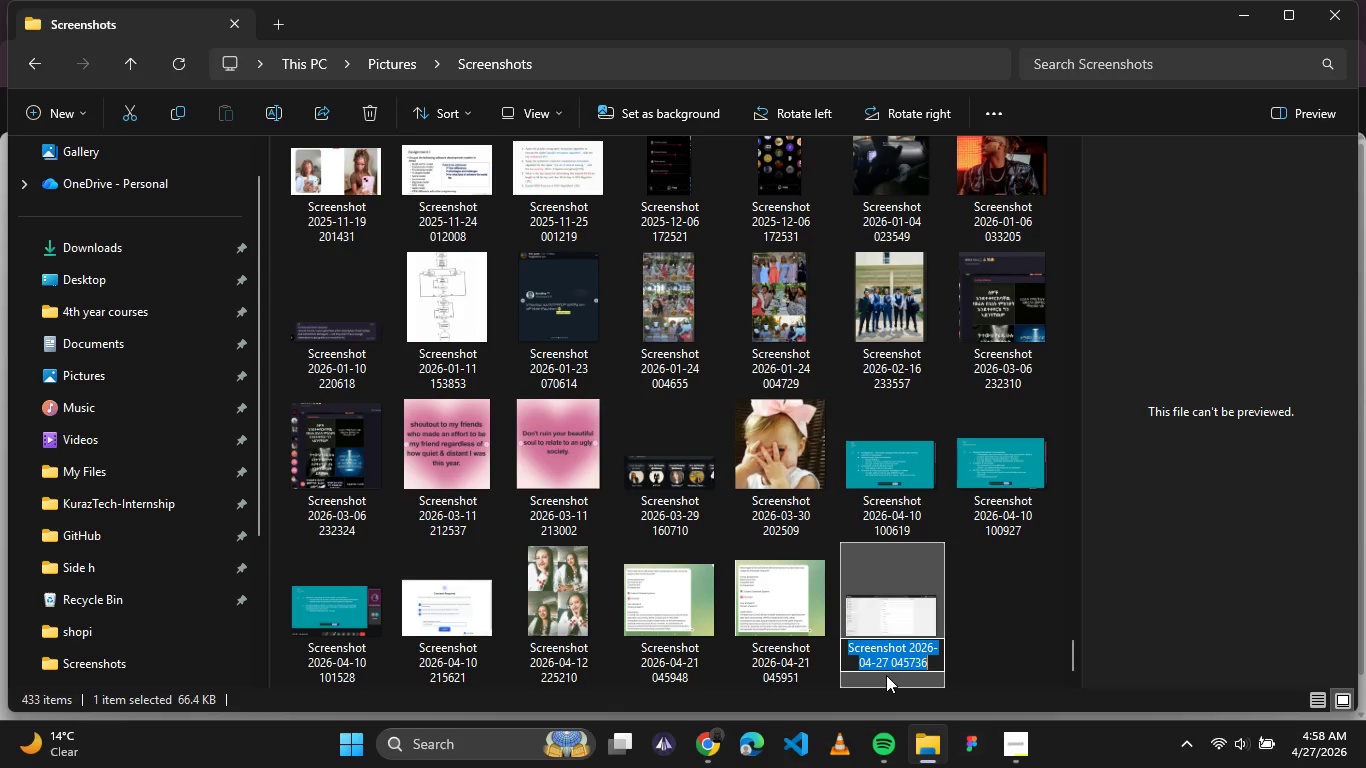 
type(footer_menu_settings)
 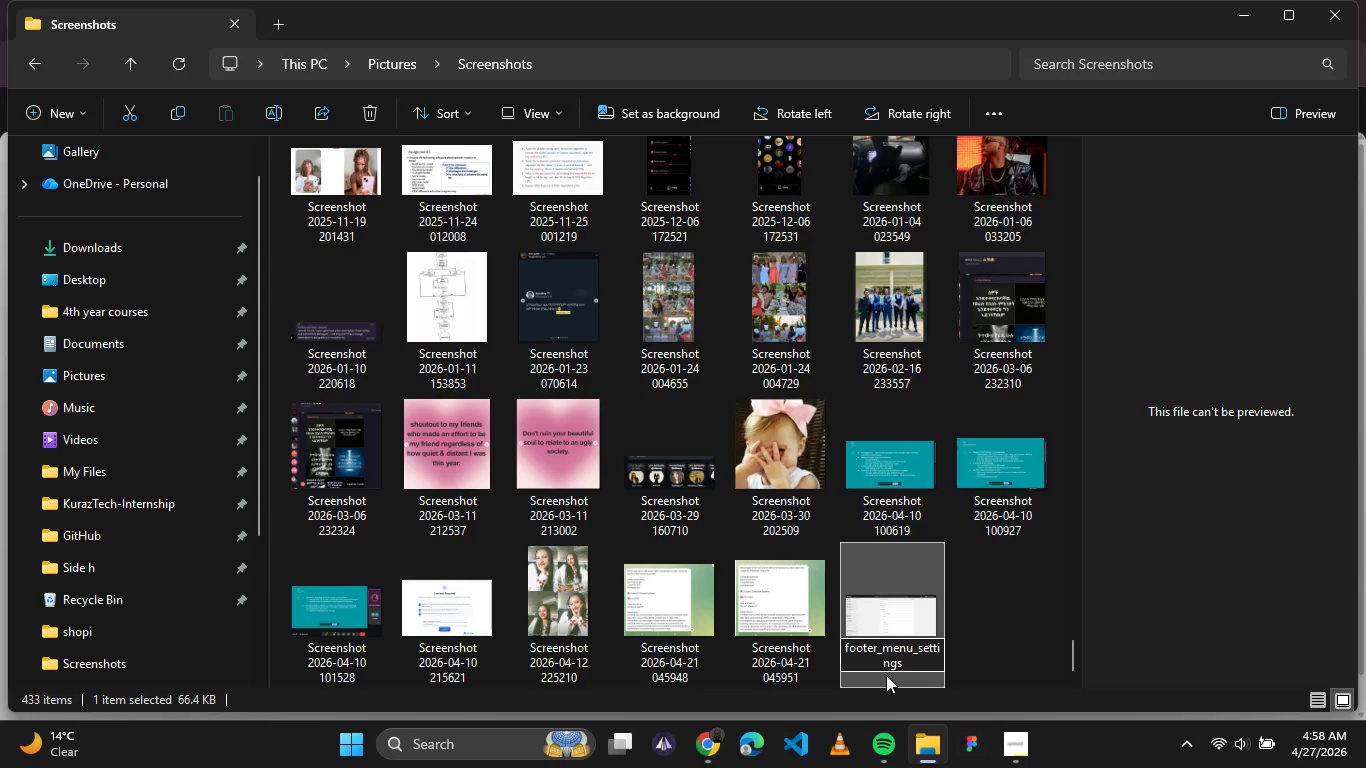 
left_click([993, 623])
 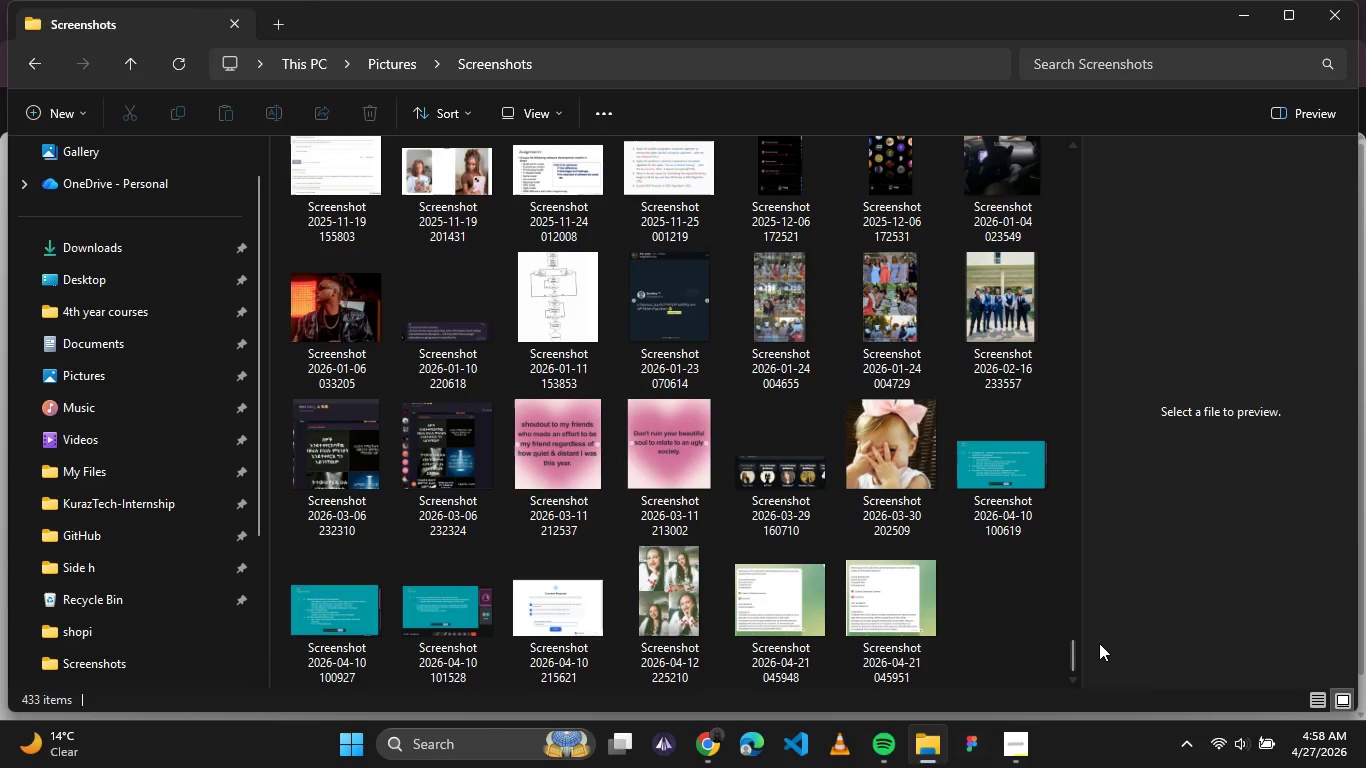 
left_click_drag(start_coordinate=[1075, 650], to_coordinate=[1095, 126])
 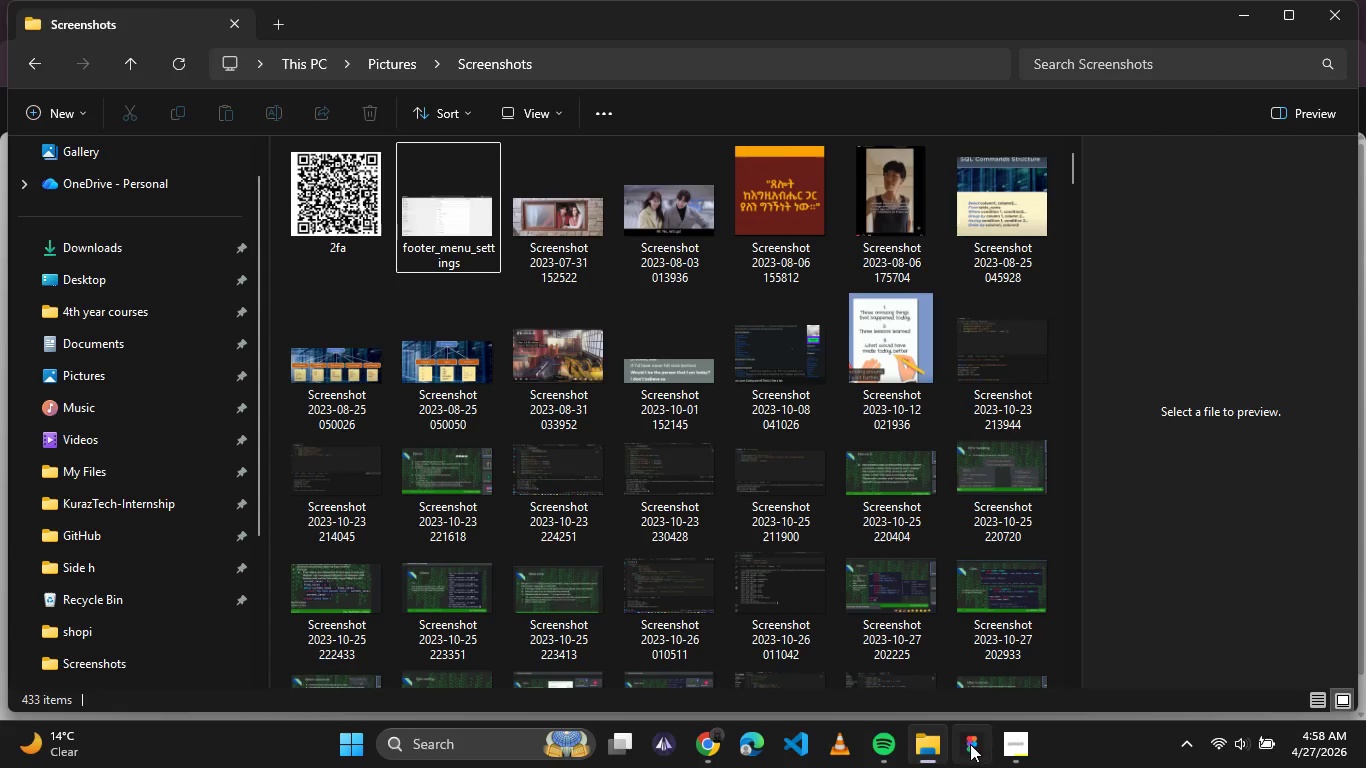 
left_click([1015, 747])